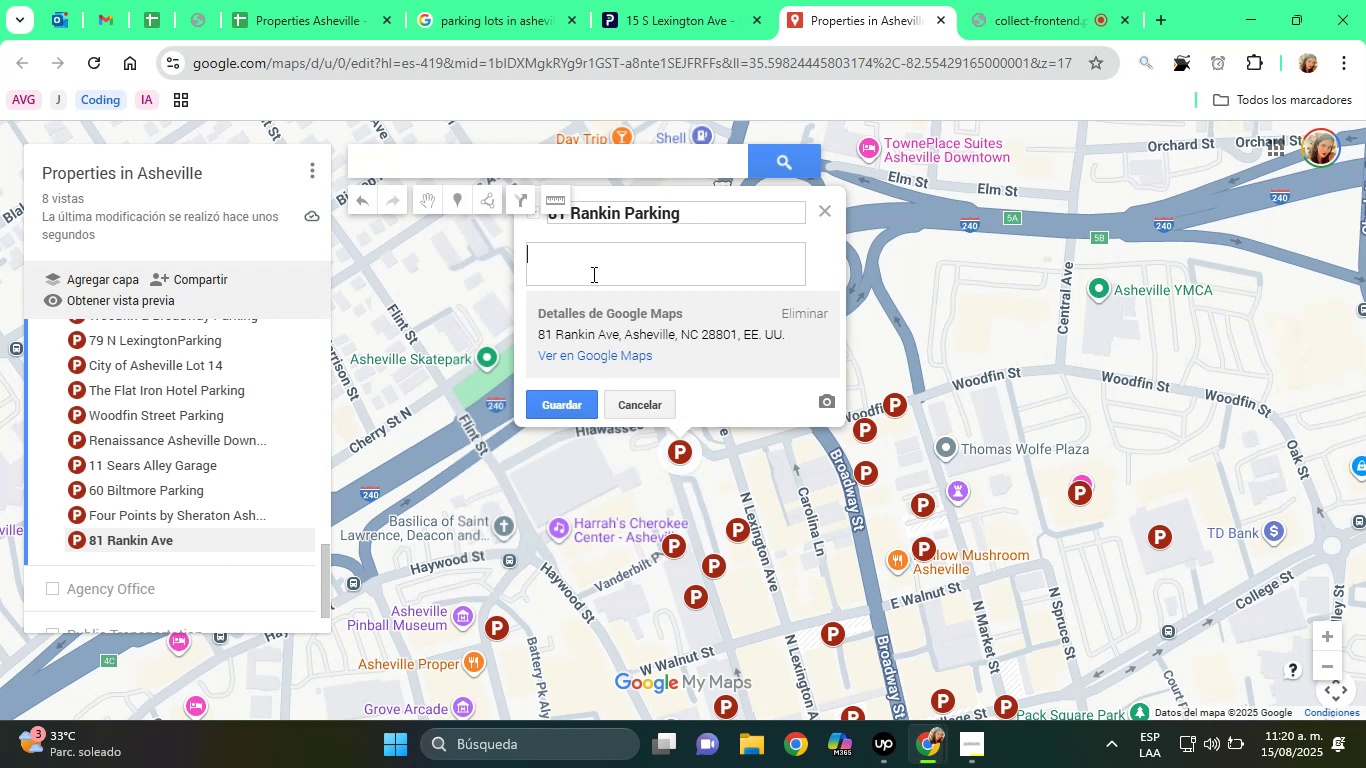 
type(Parking Lot)
 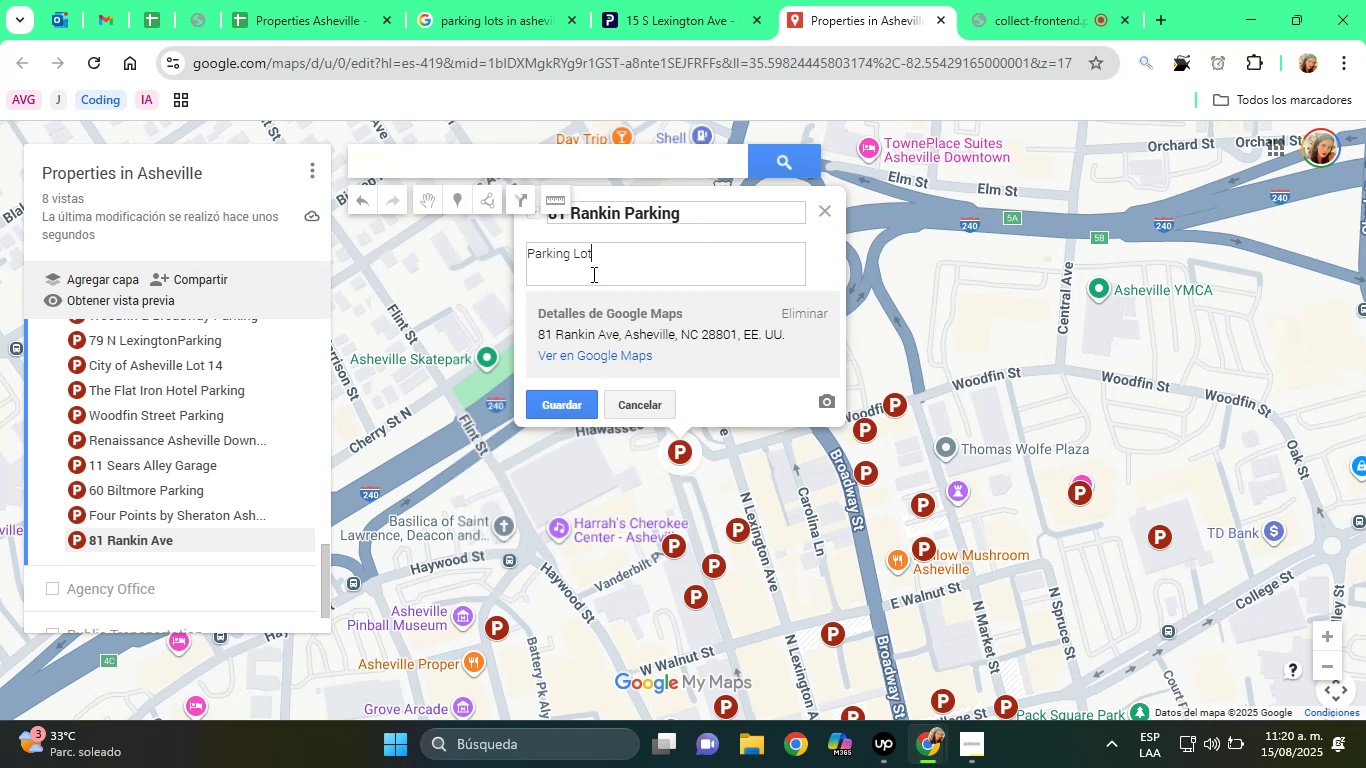 
key(Enter)
 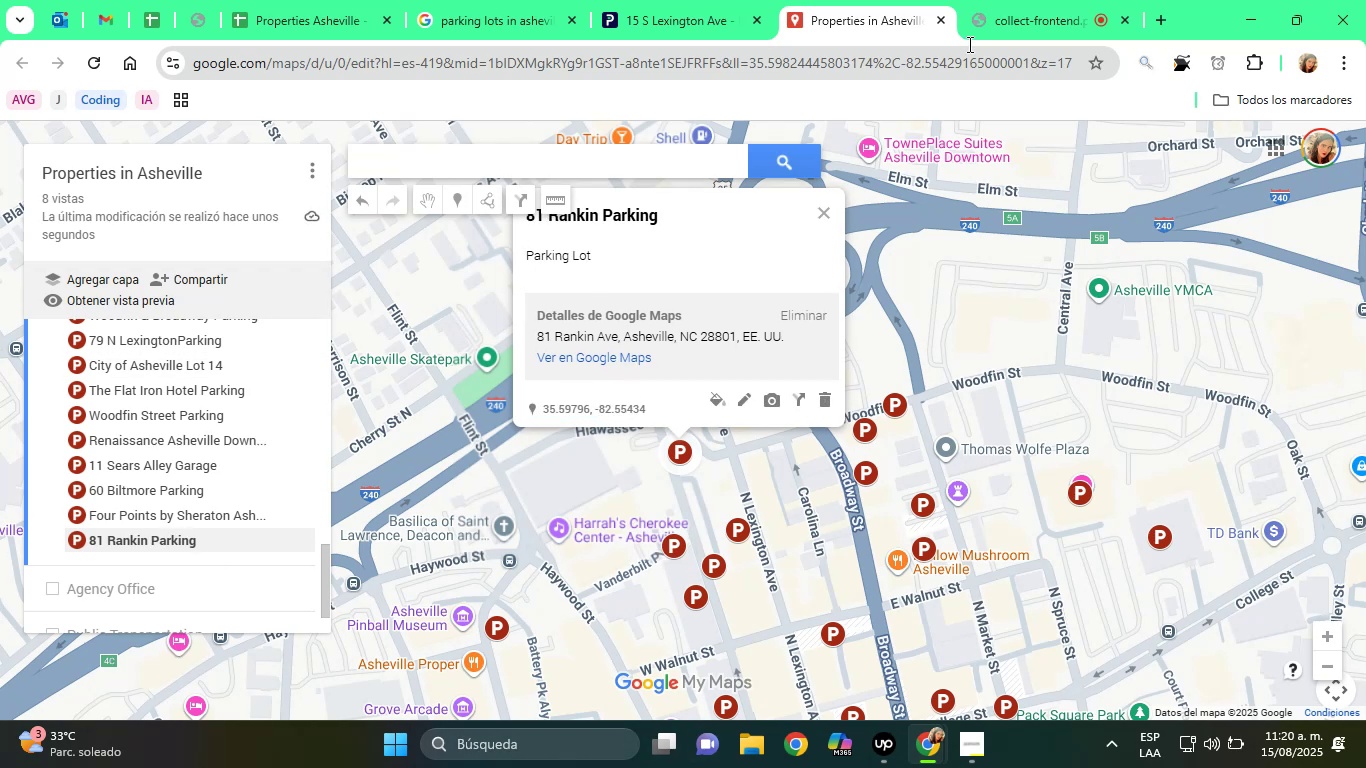 
left_click([707, 0])
 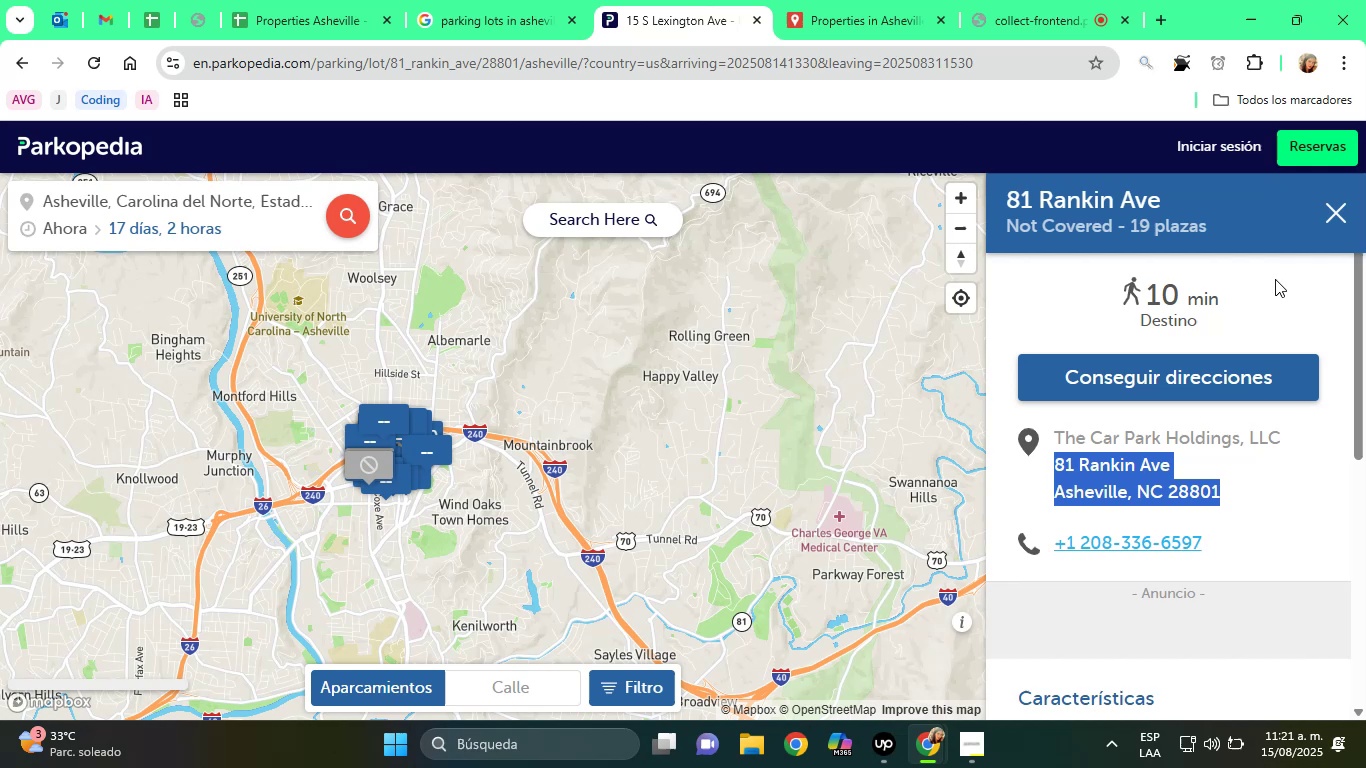 
left_click([1321, 214])
 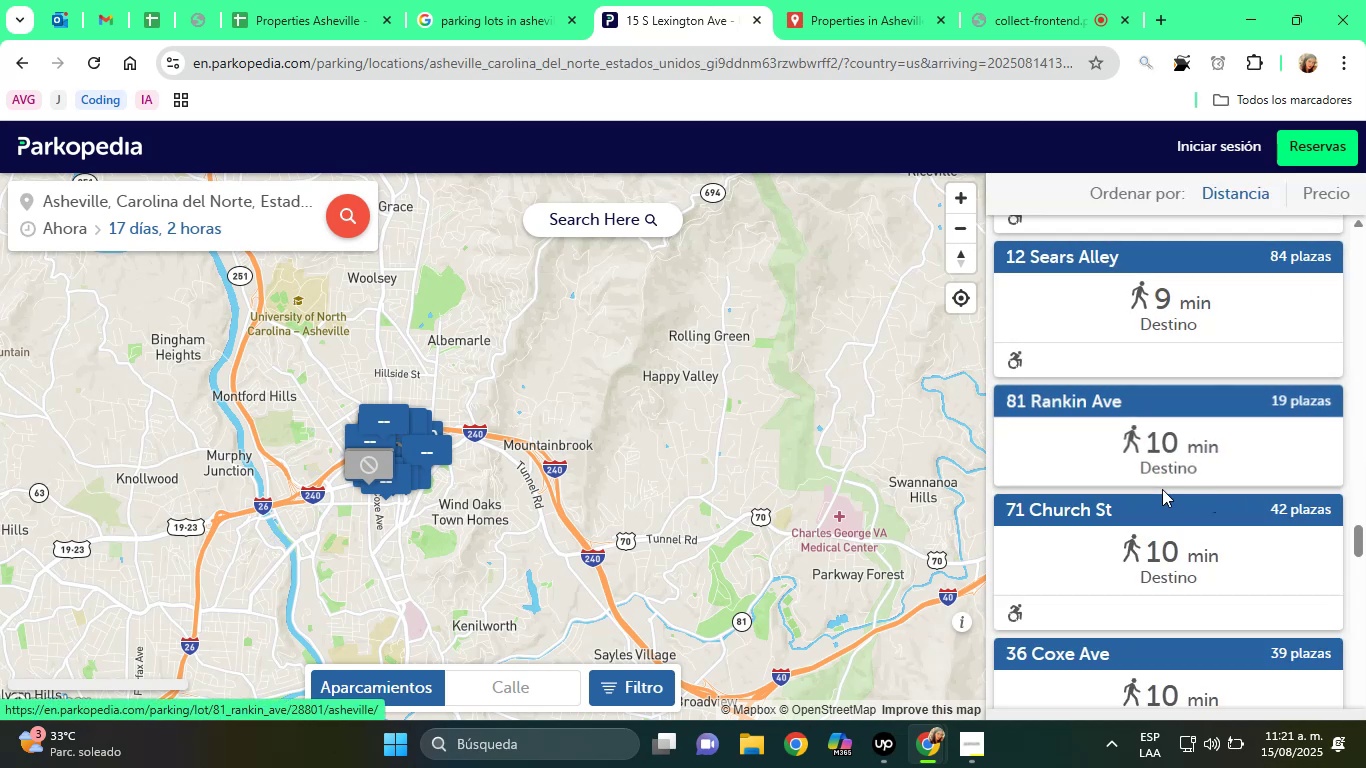 
left_click([1055, 504])
 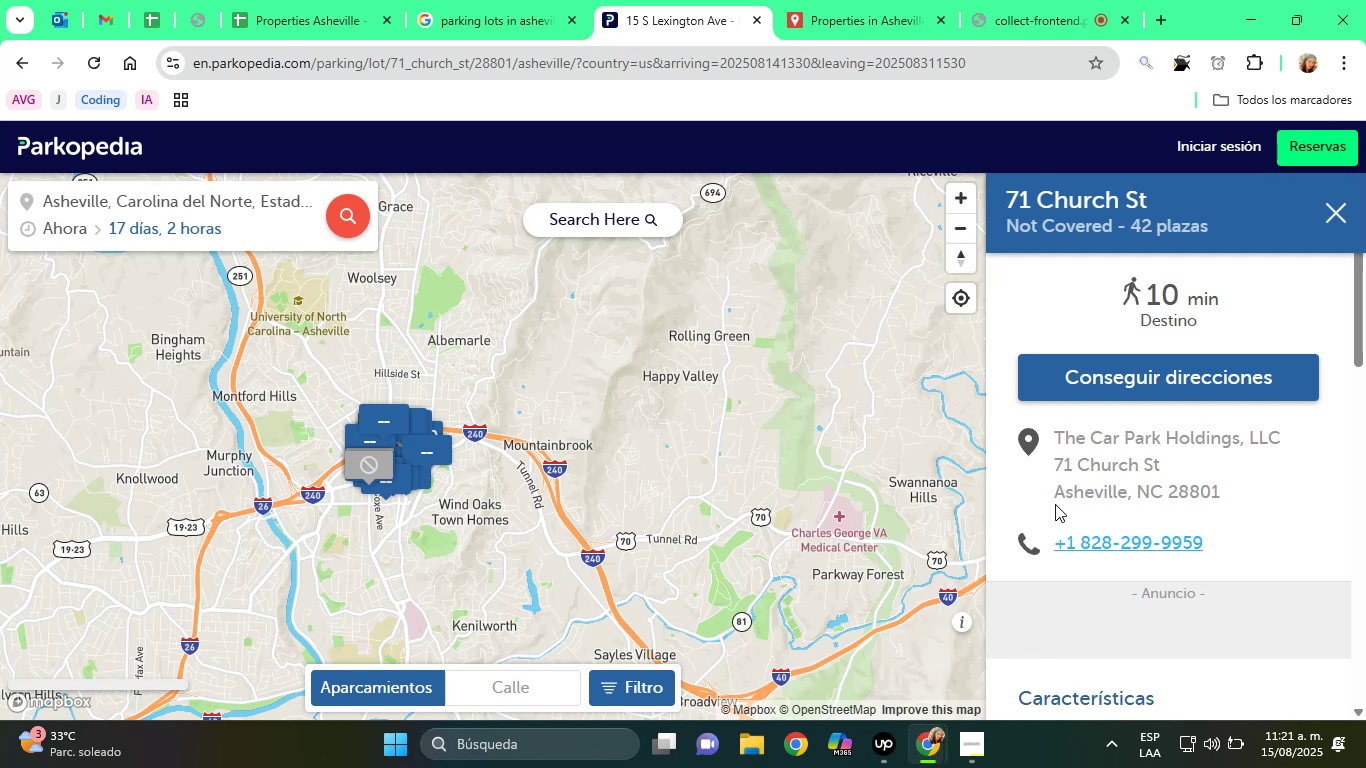 
wait(16.37)
 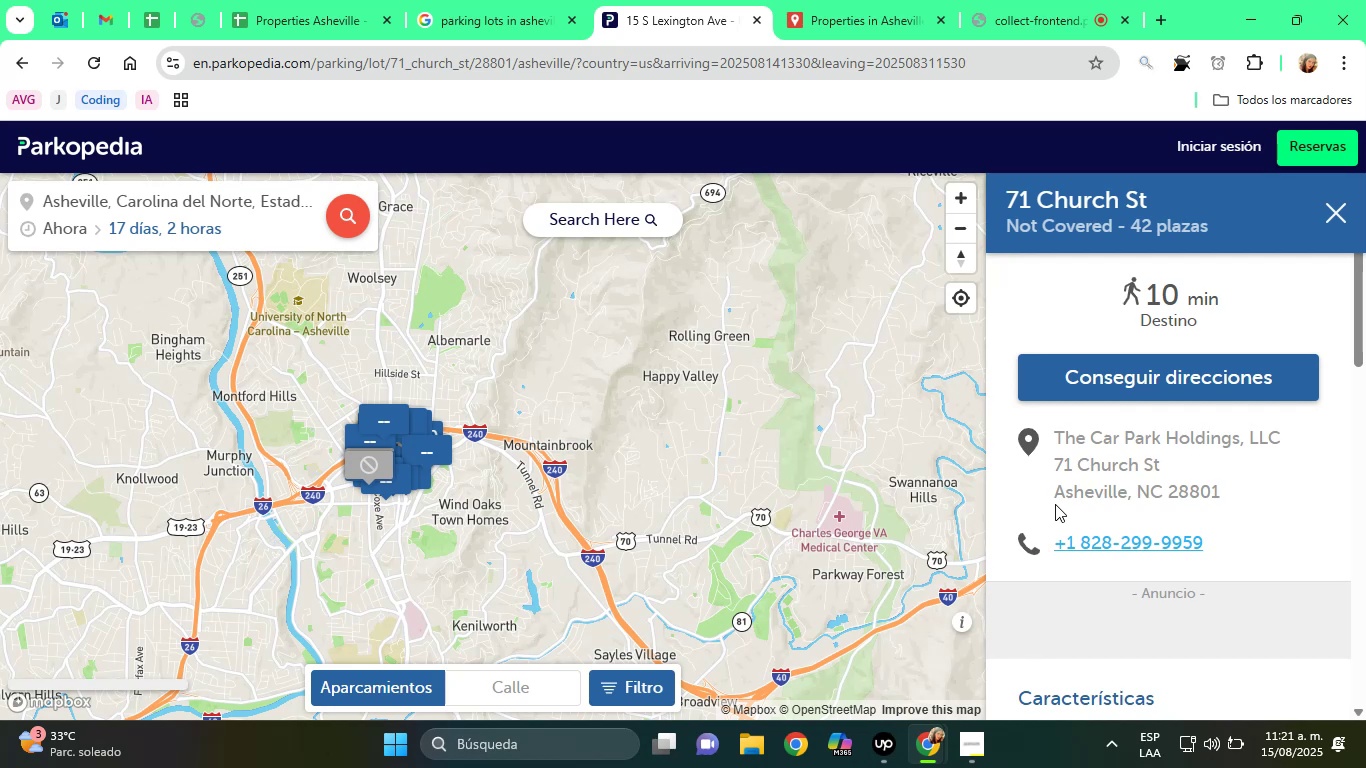 
left_click_drag(start_coordinate=[1045, 467], to_coordinate=[1261, 491])
 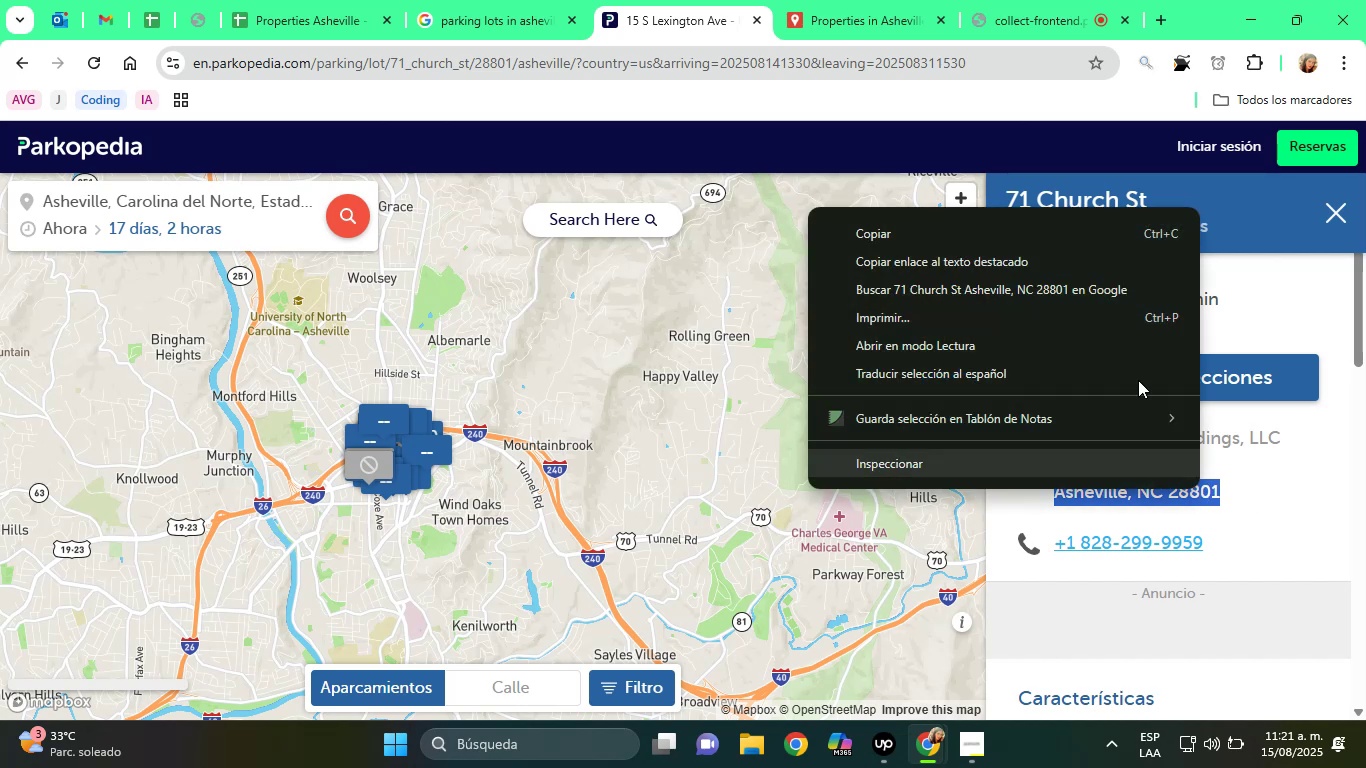 
left_click([962, 232])
 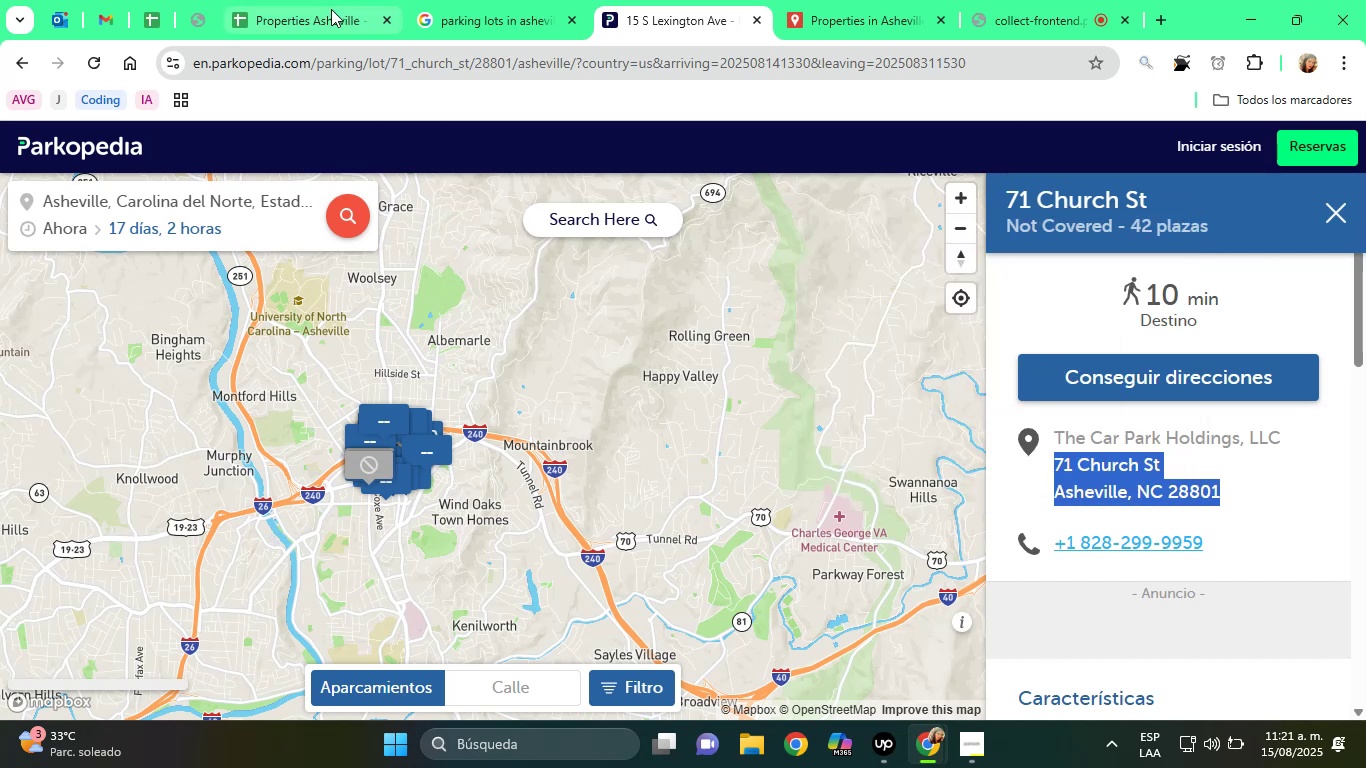 
left_click([325, 1])
 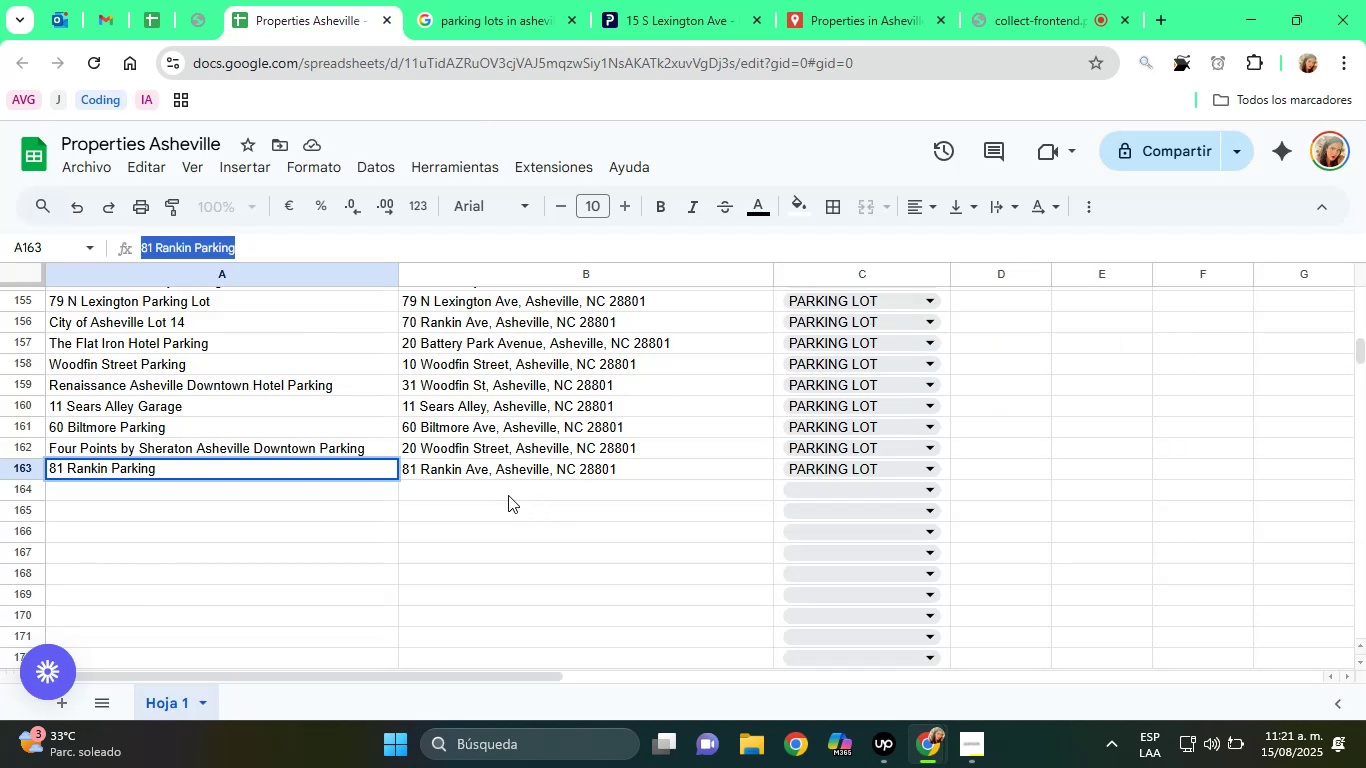 
left_click([474, 486])
 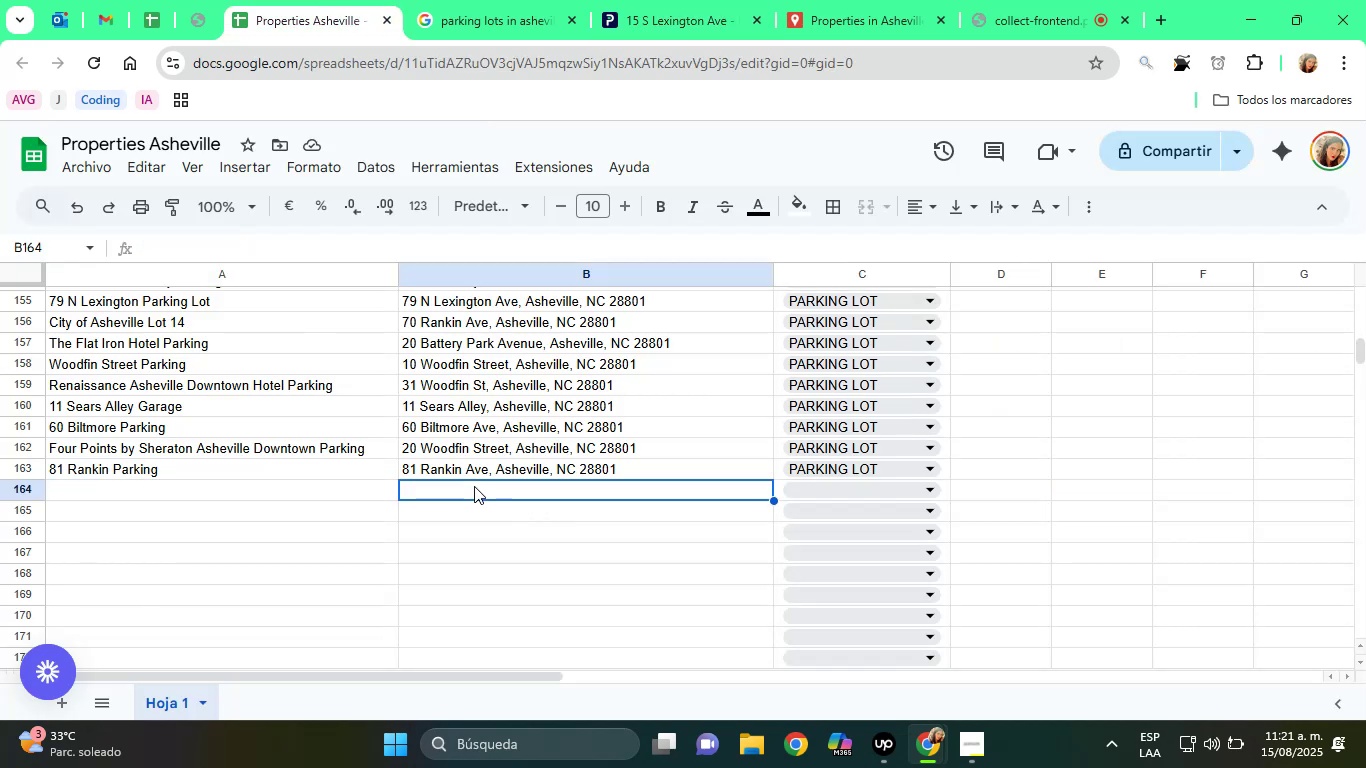 
right_click([474, 486])
 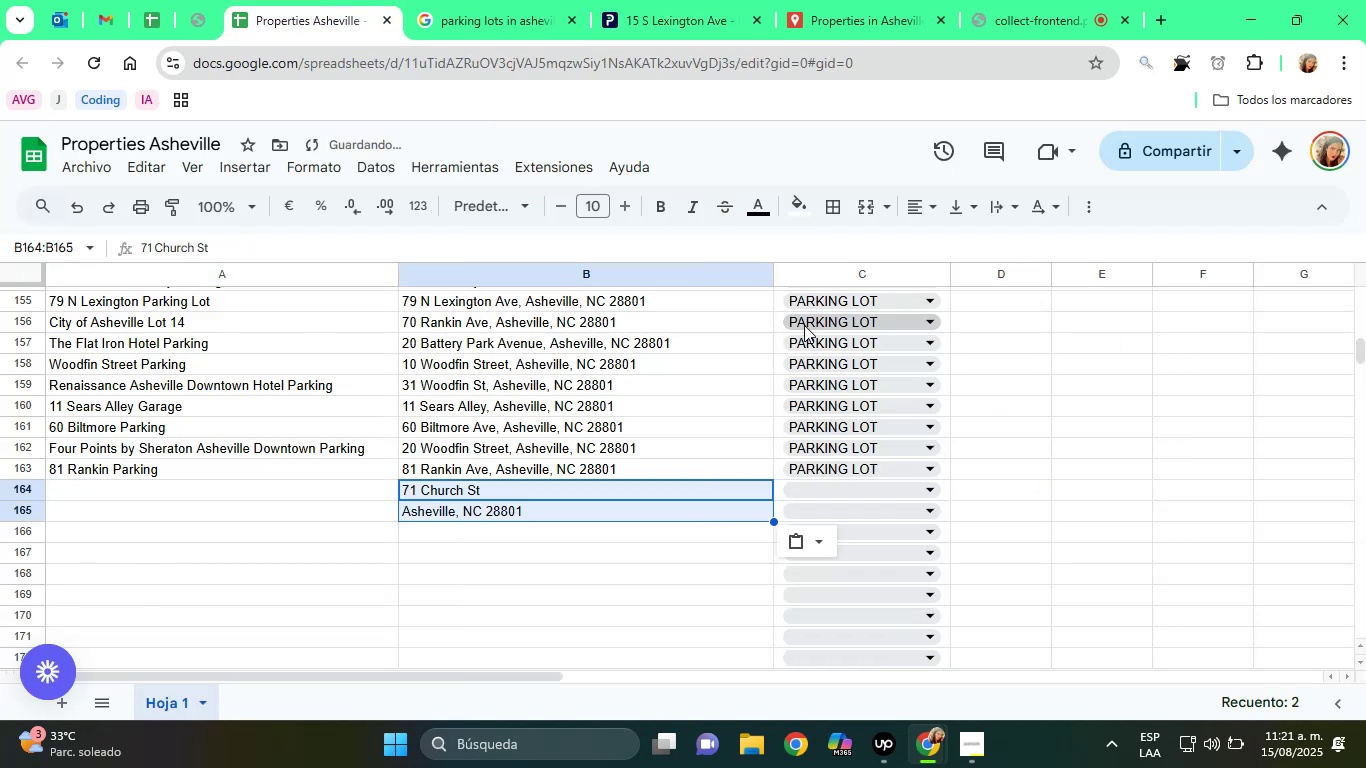 
left_click([810, 536])
 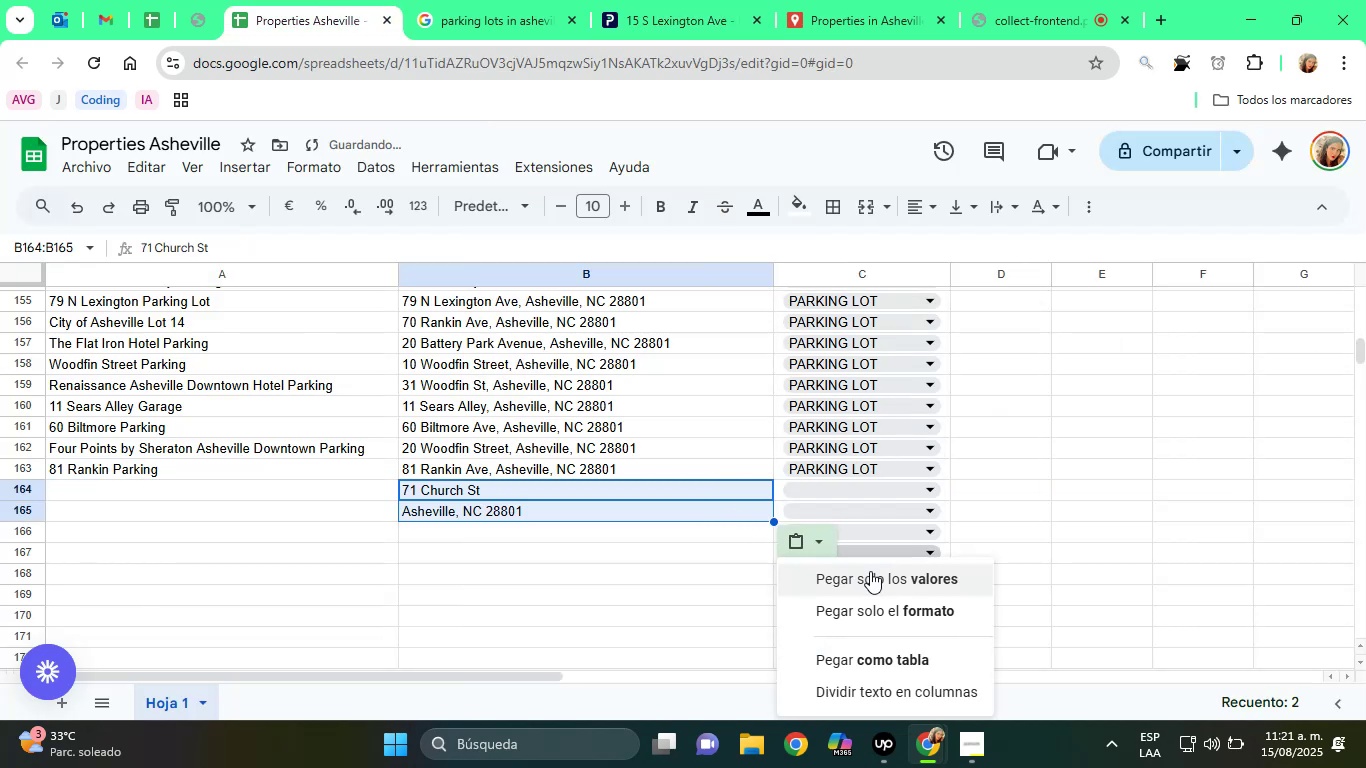 
left_click([873, 574])
 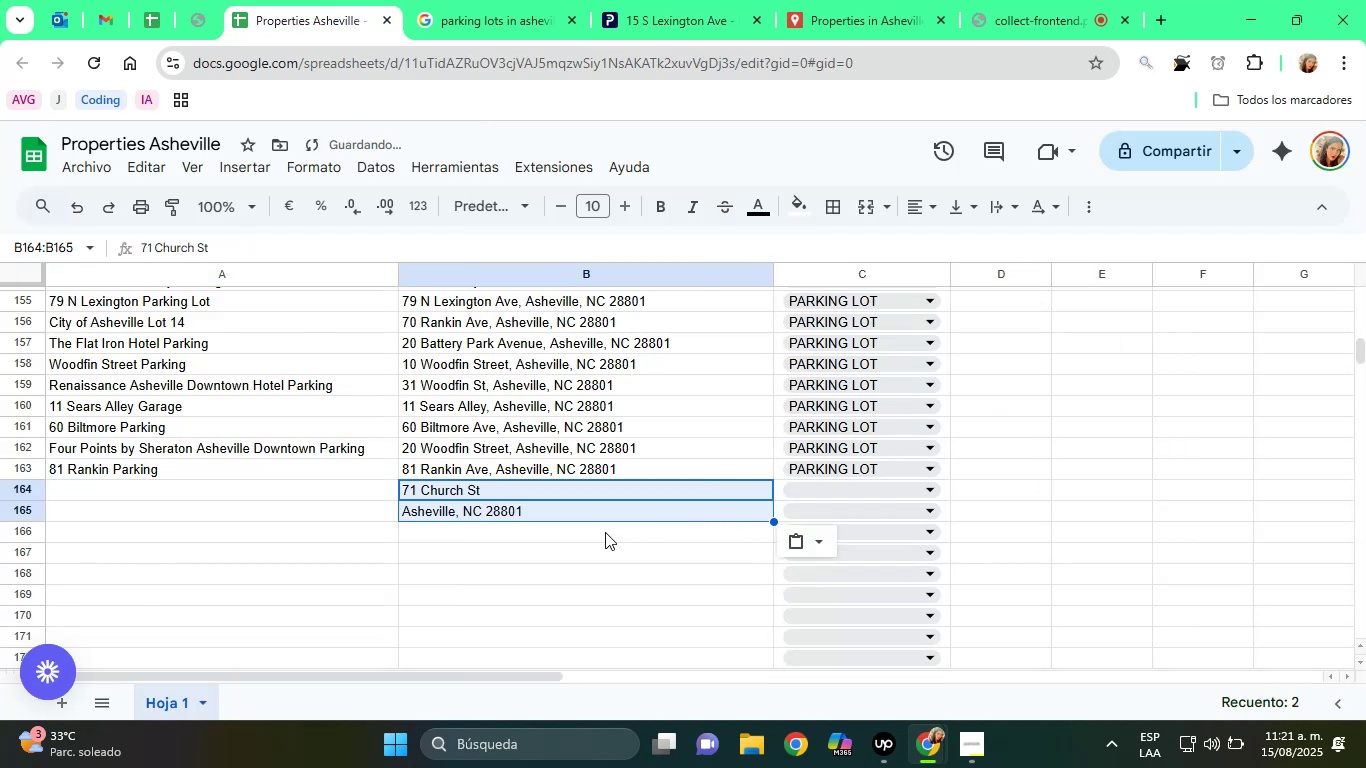 
left_click([589, 530])
 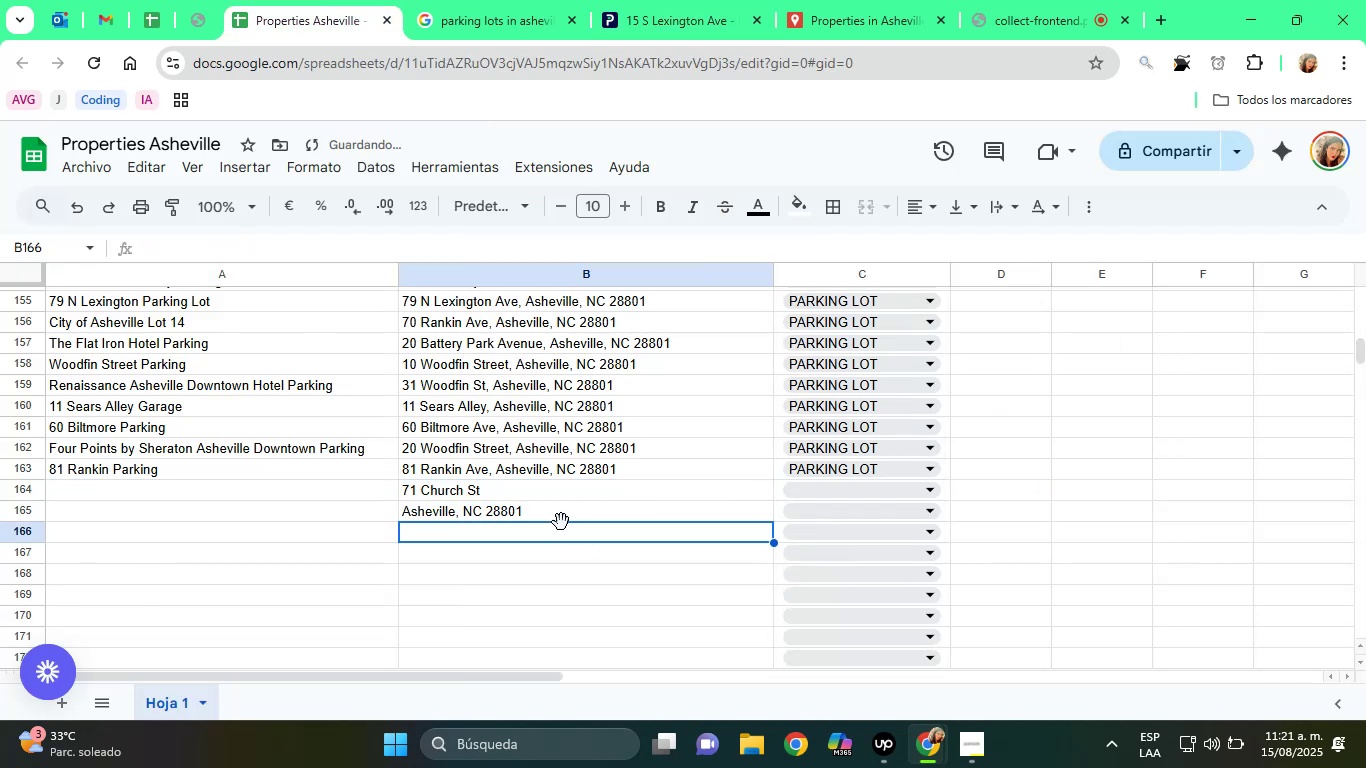 
left_click([527, 513])
 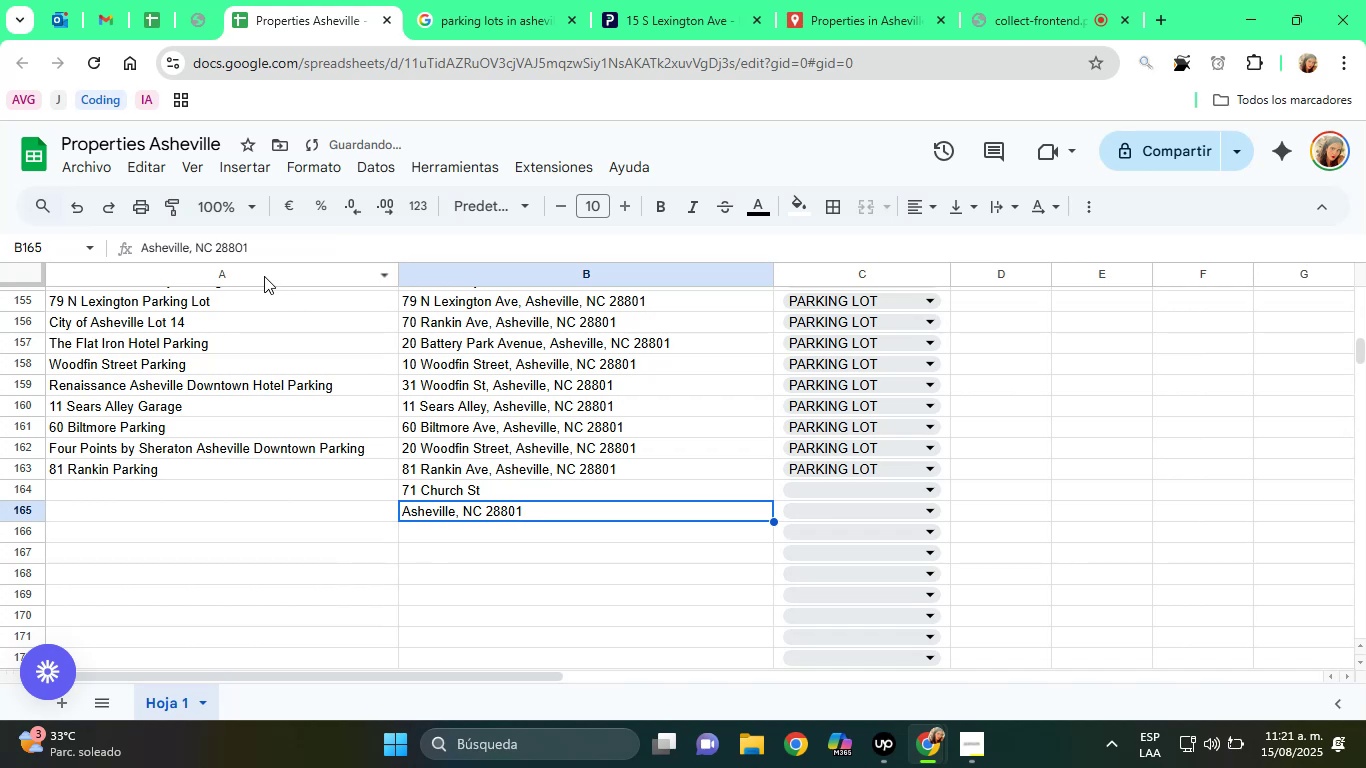 
left_click([242, 265])
 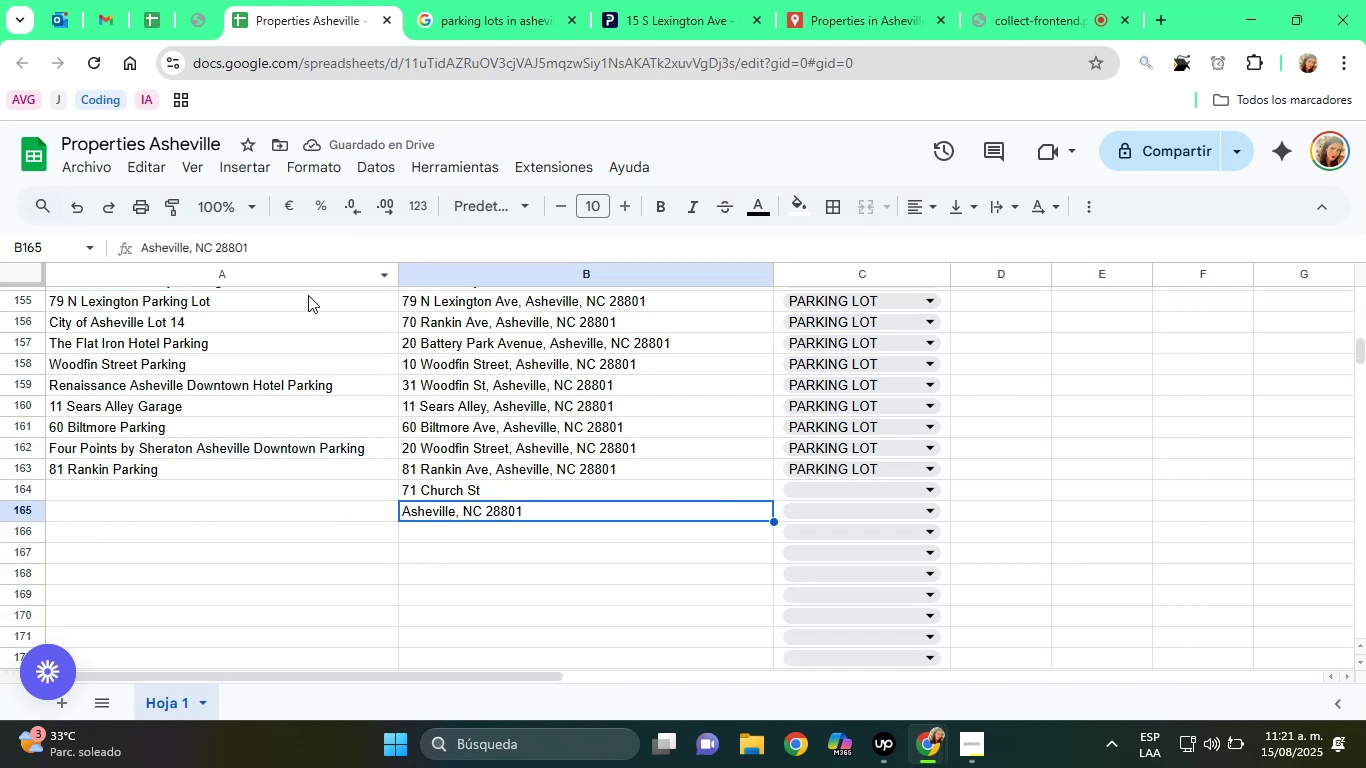 
double_click([235, 257])
 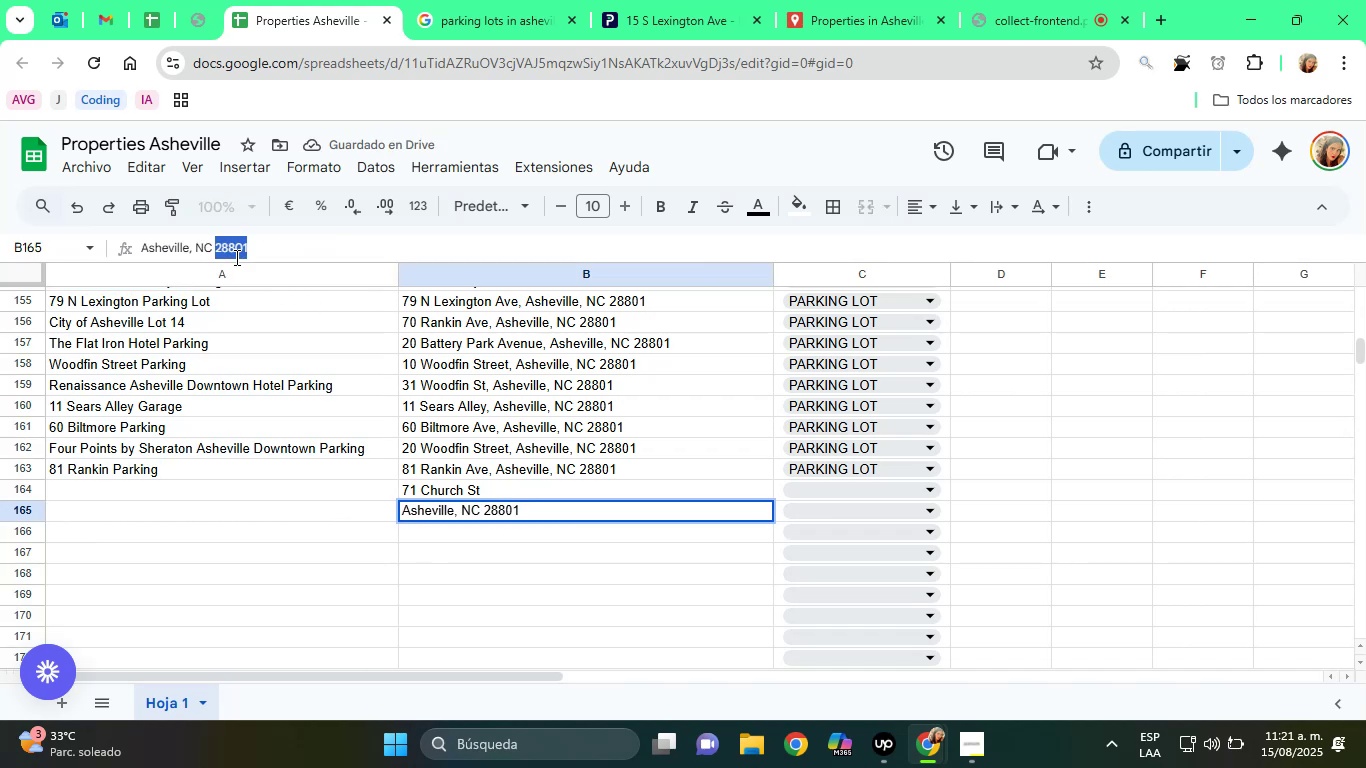 
triple_click([235, 257])
 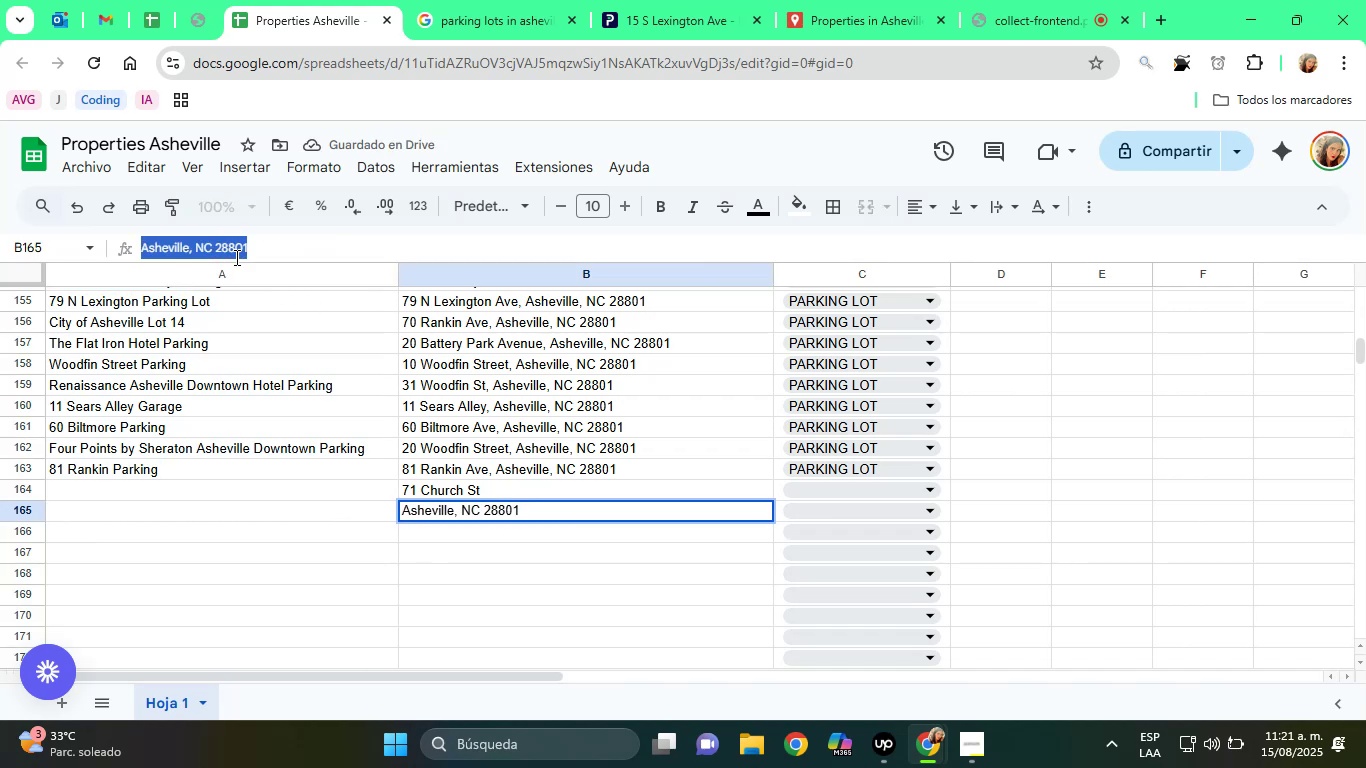 
right_click([235, 257])
 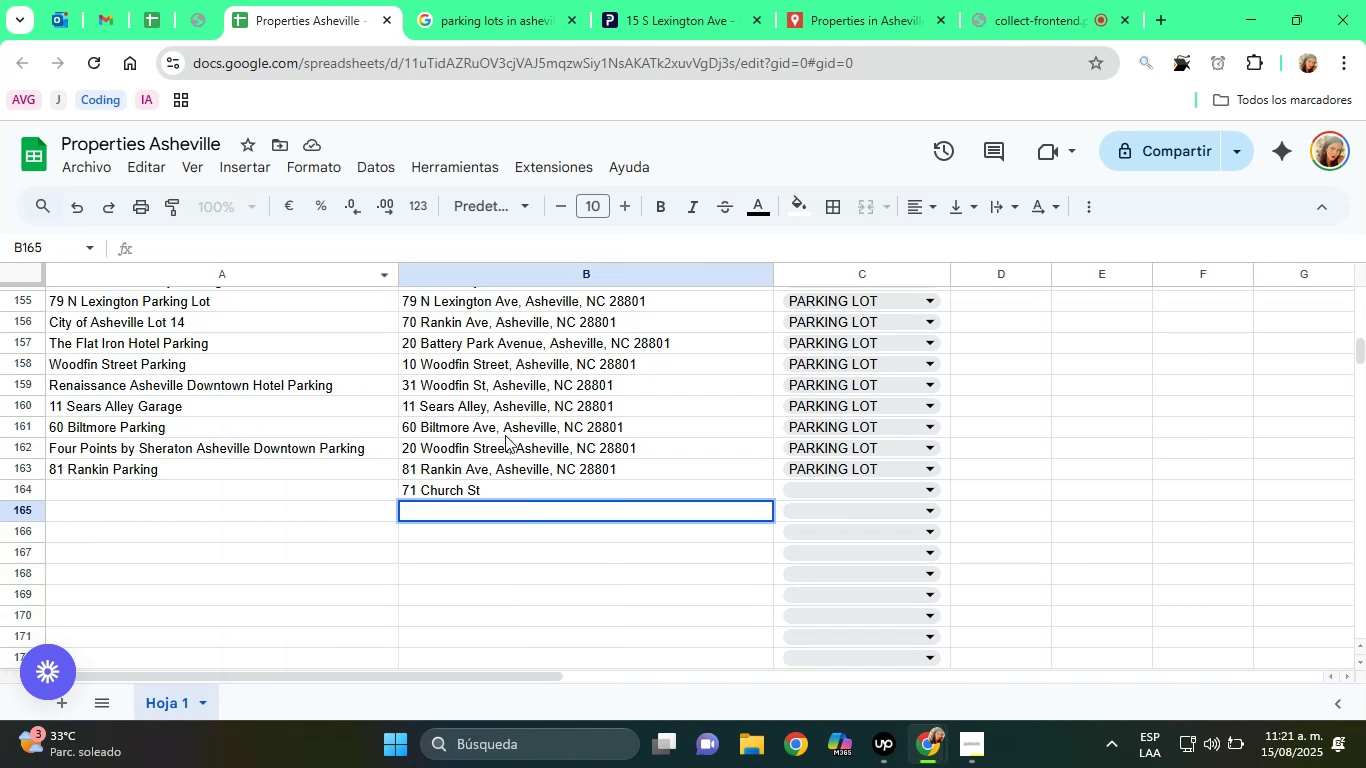 
left_click([507, 486])
 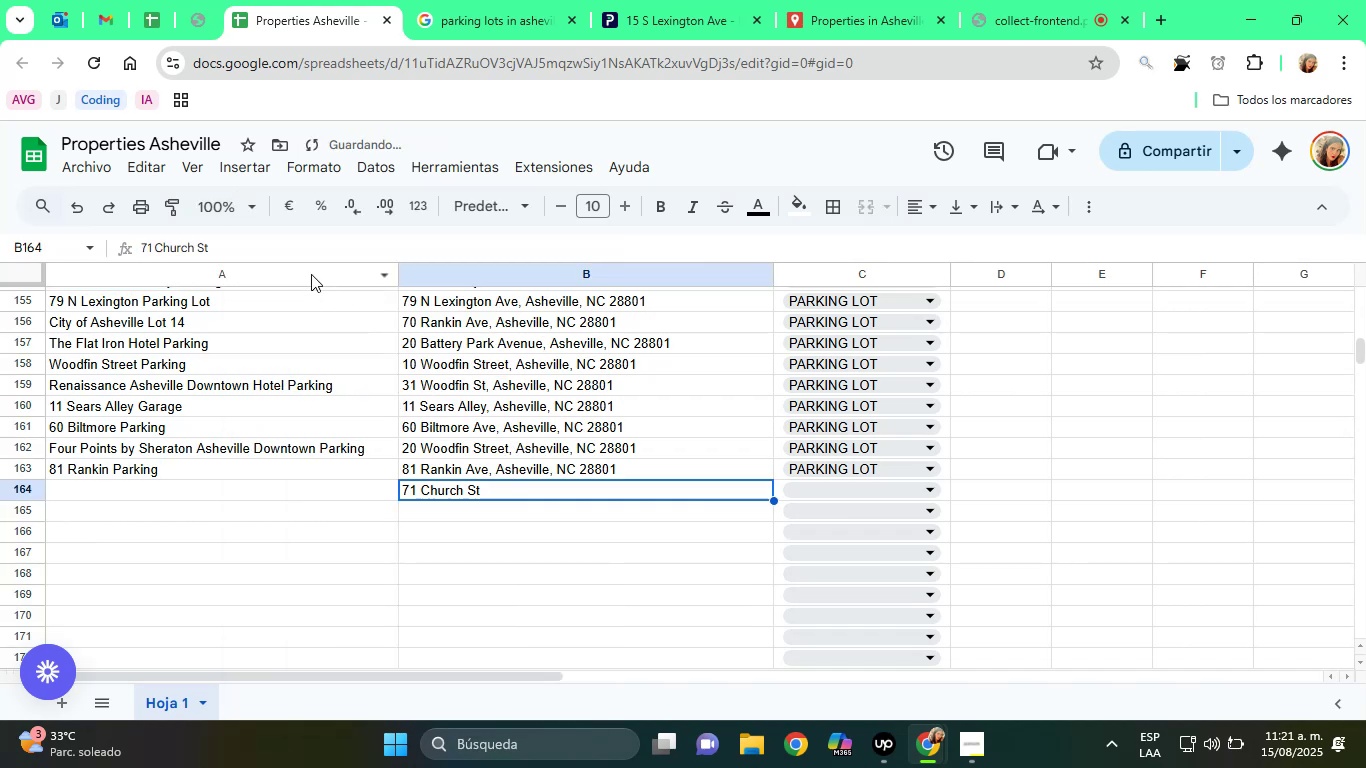 
left_click([279, 254])
 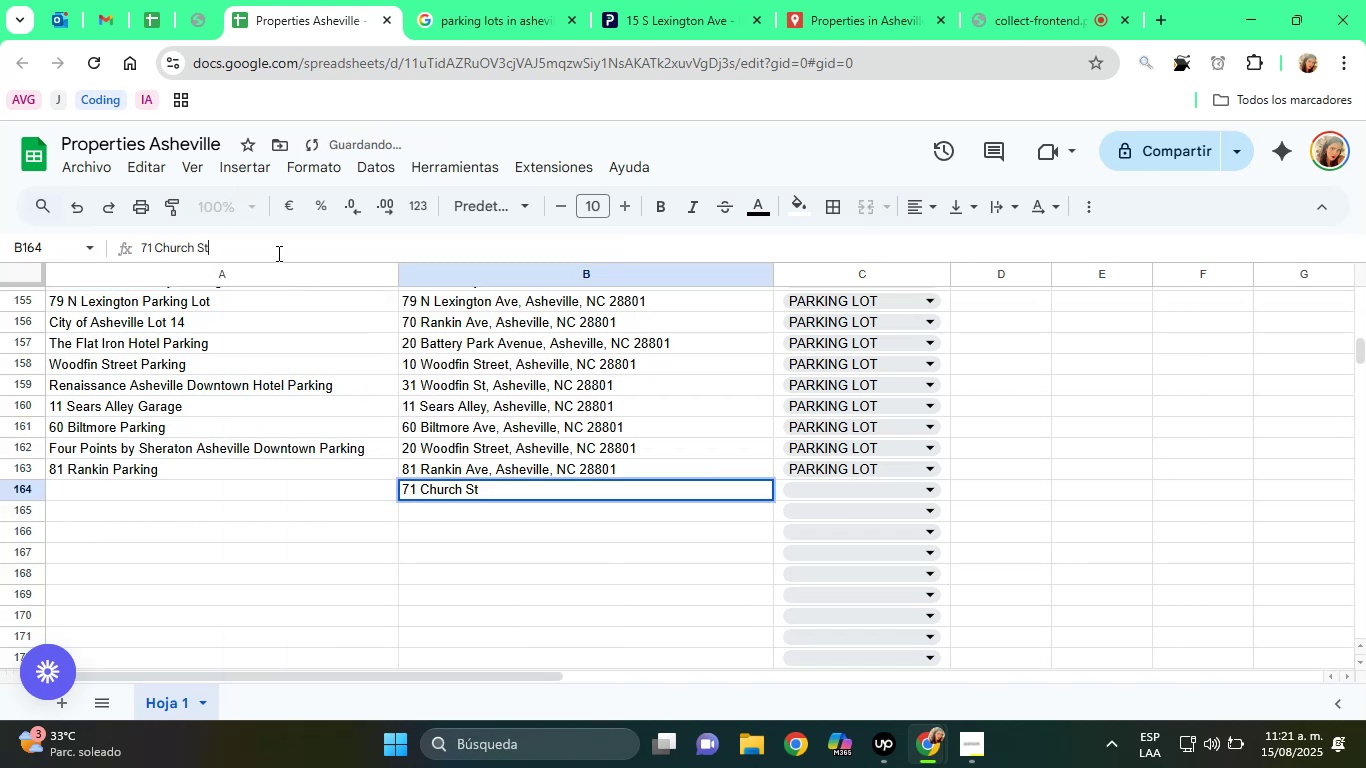 
key(Comma)
 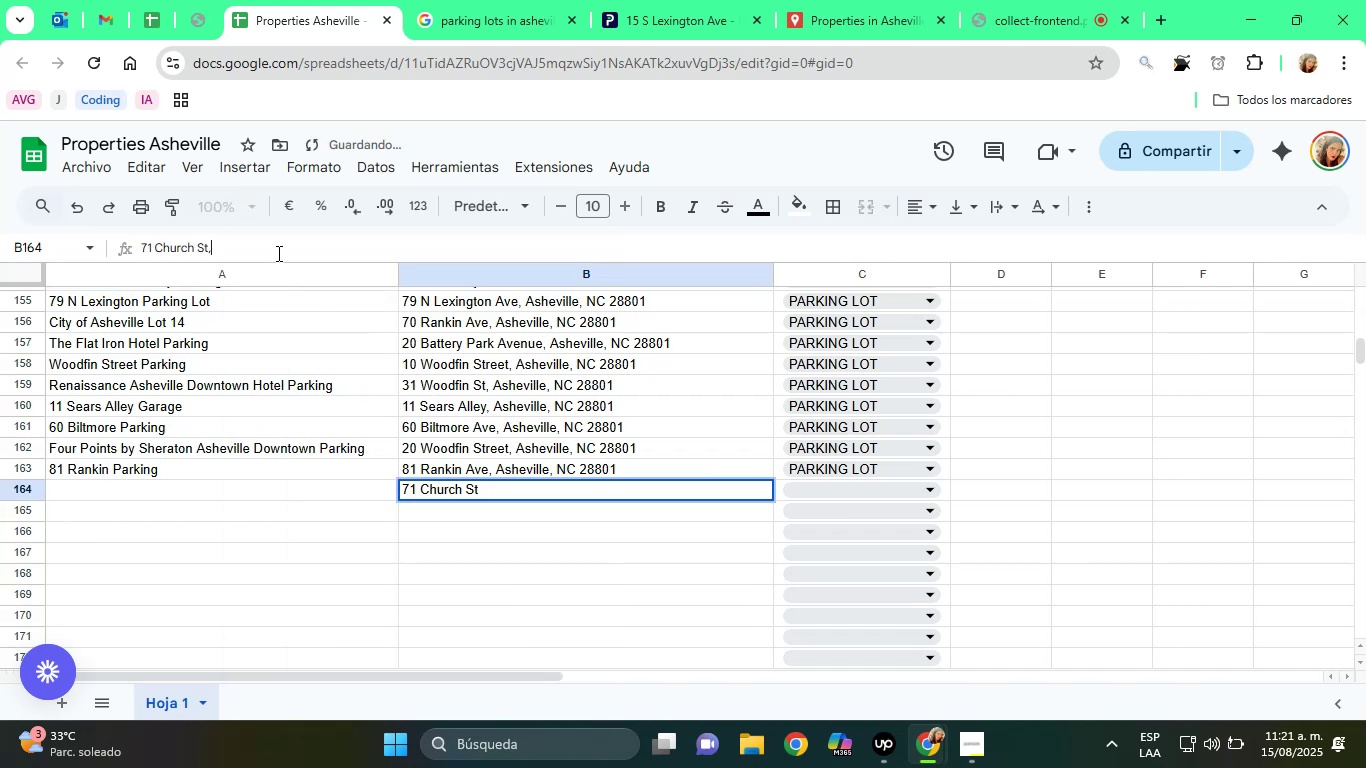 
key(Space)
 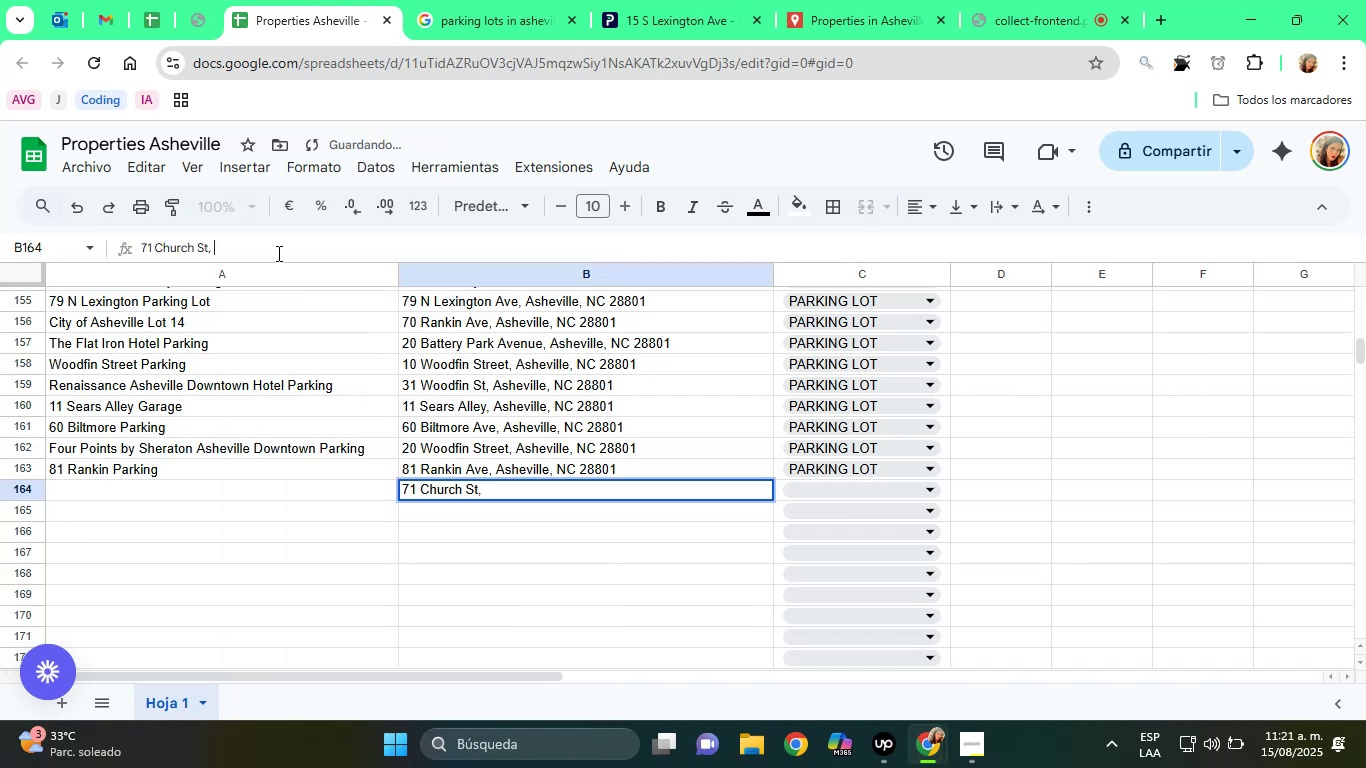 
key(Control+ControlLeft)
 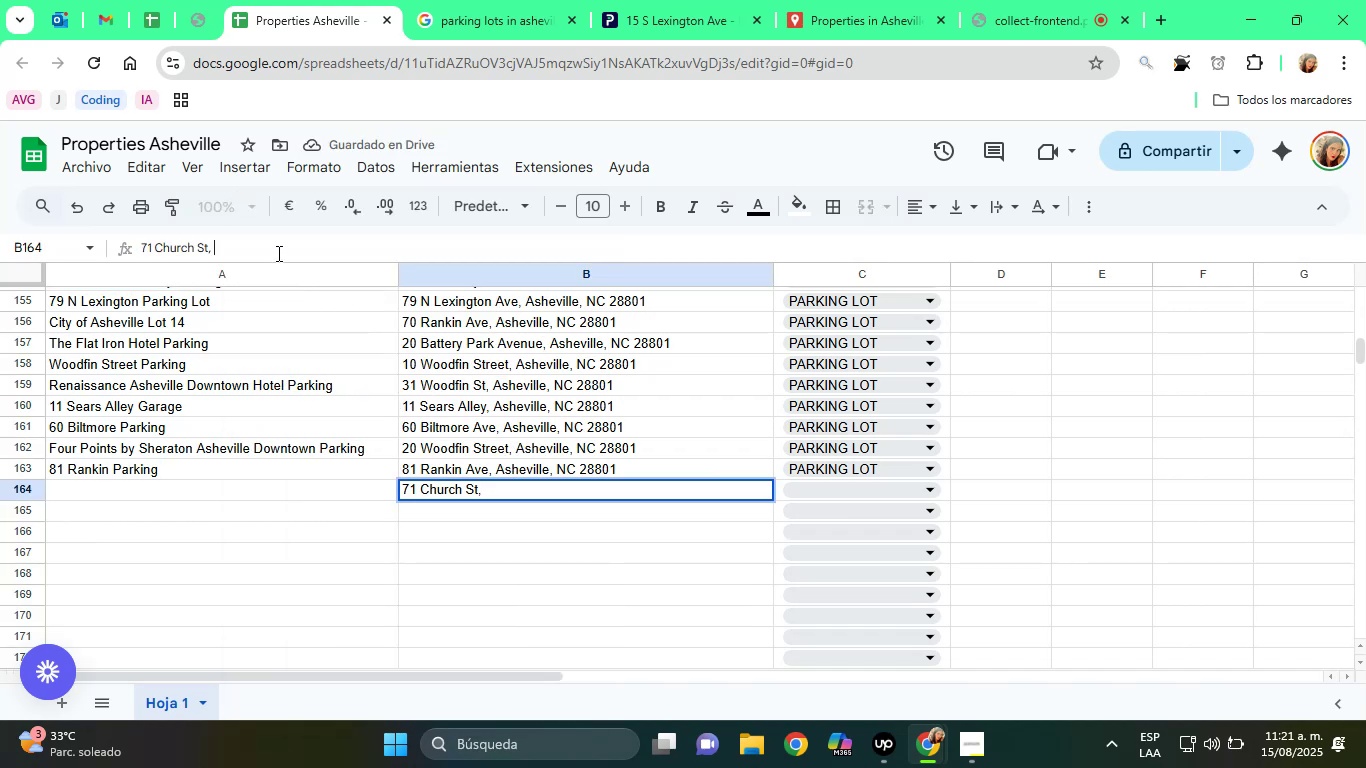 
key(Control+V)
 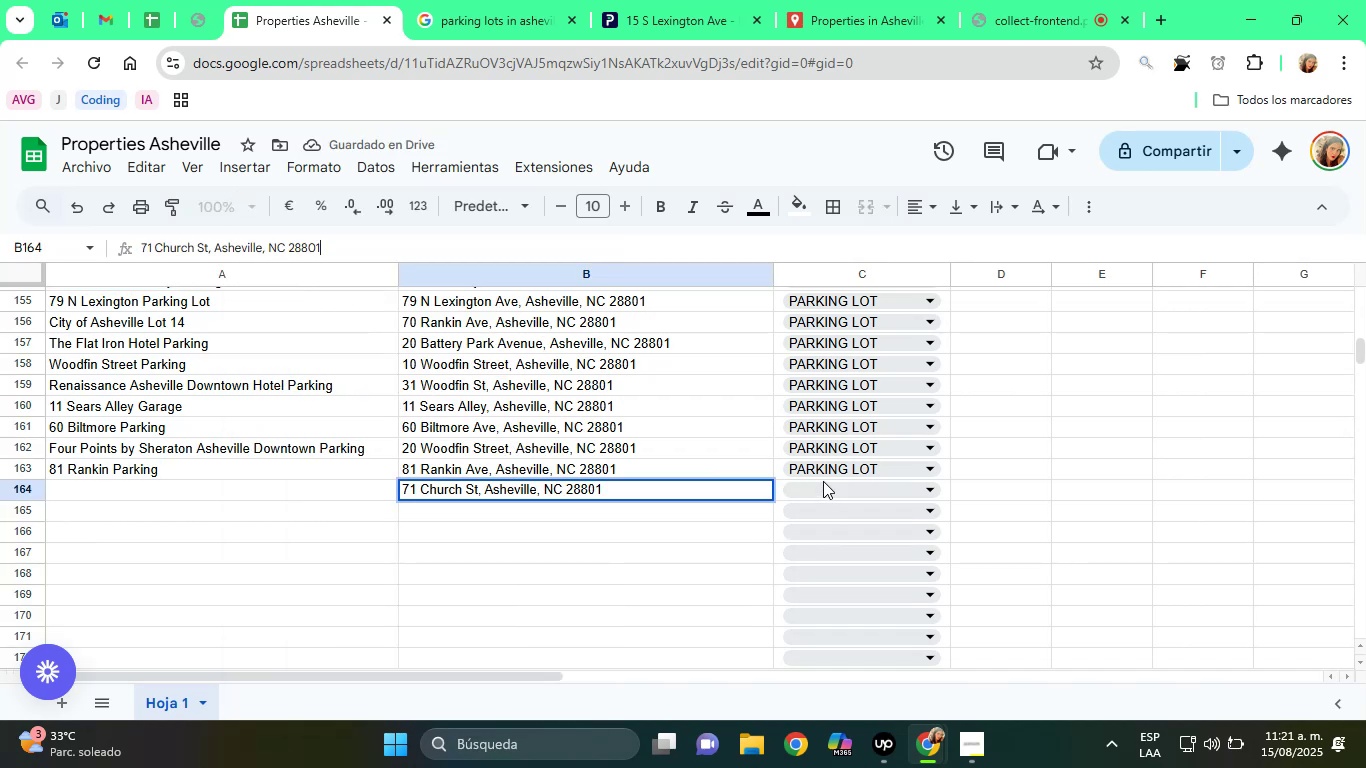 
left_click([827, 487])
 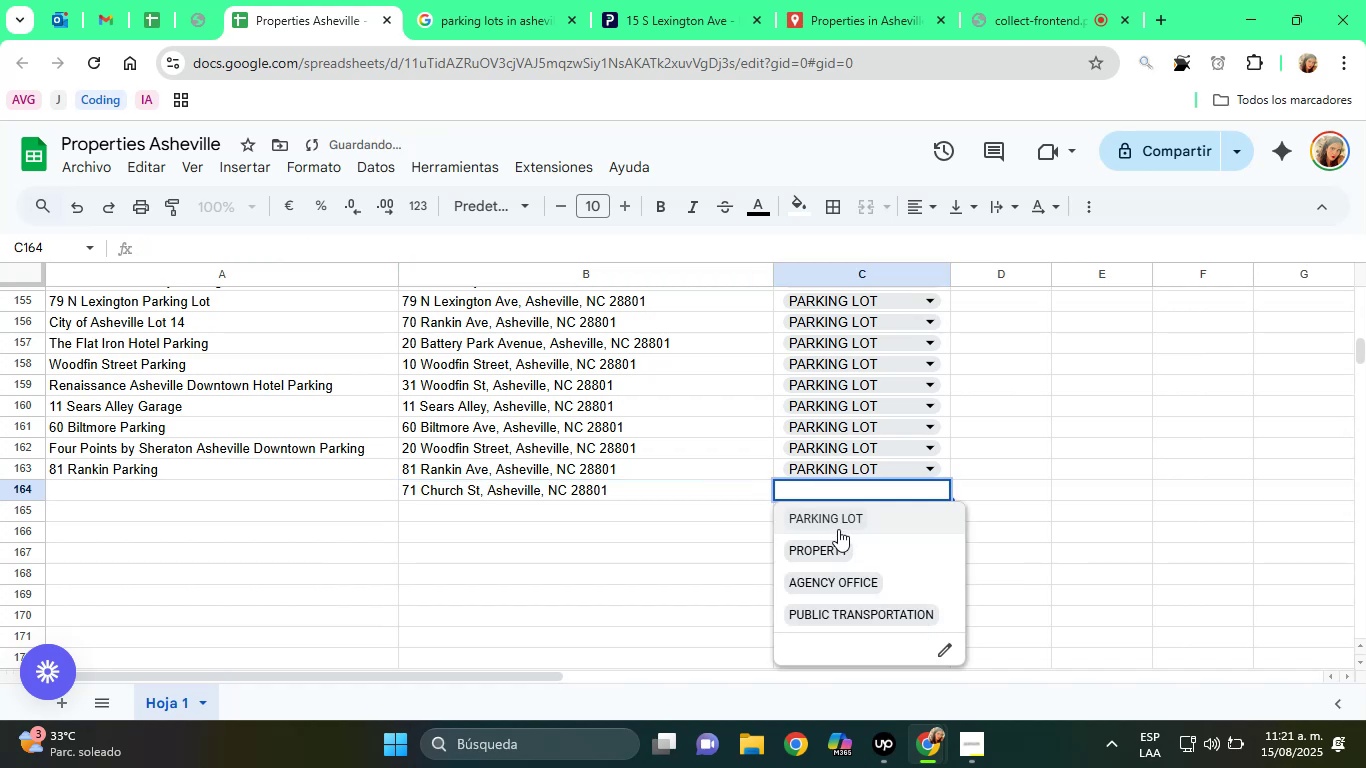 
left_click([835, 517])
 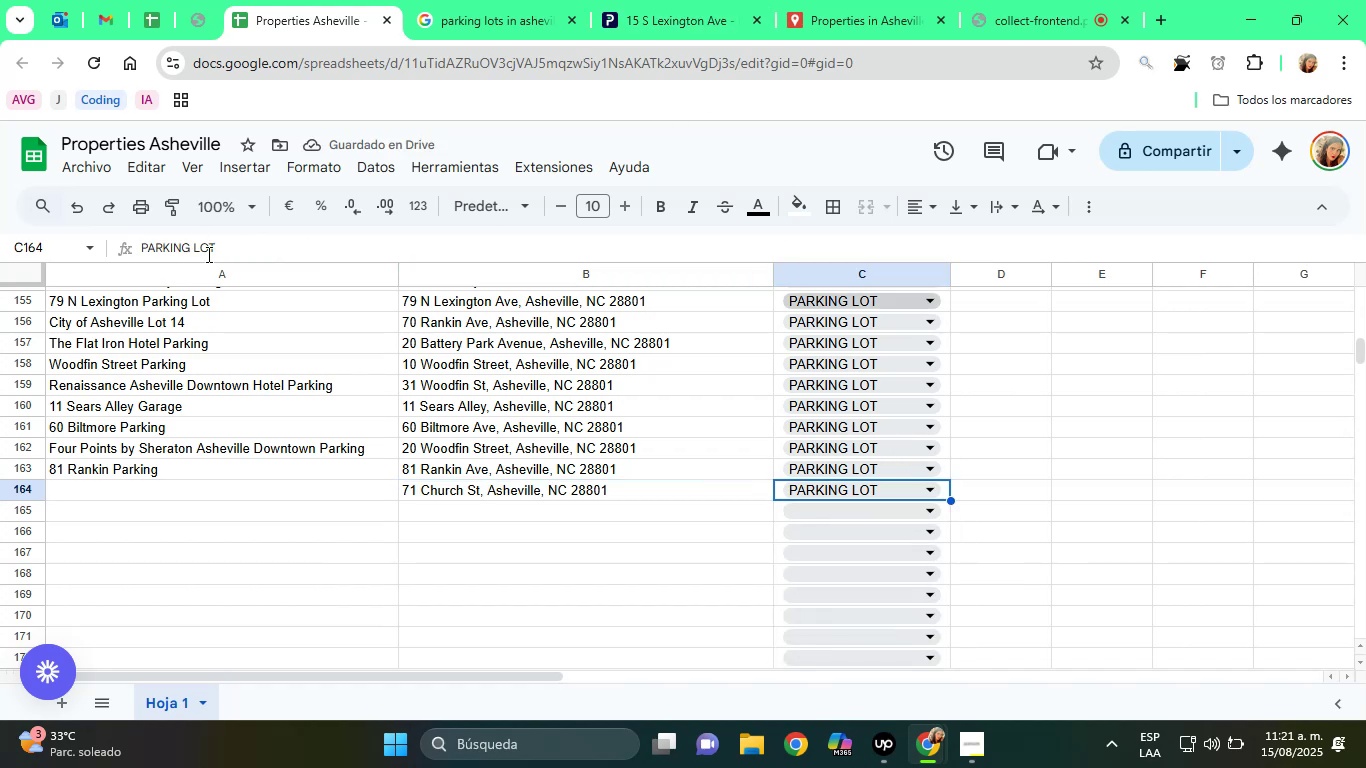 
left_click([460, 485])
 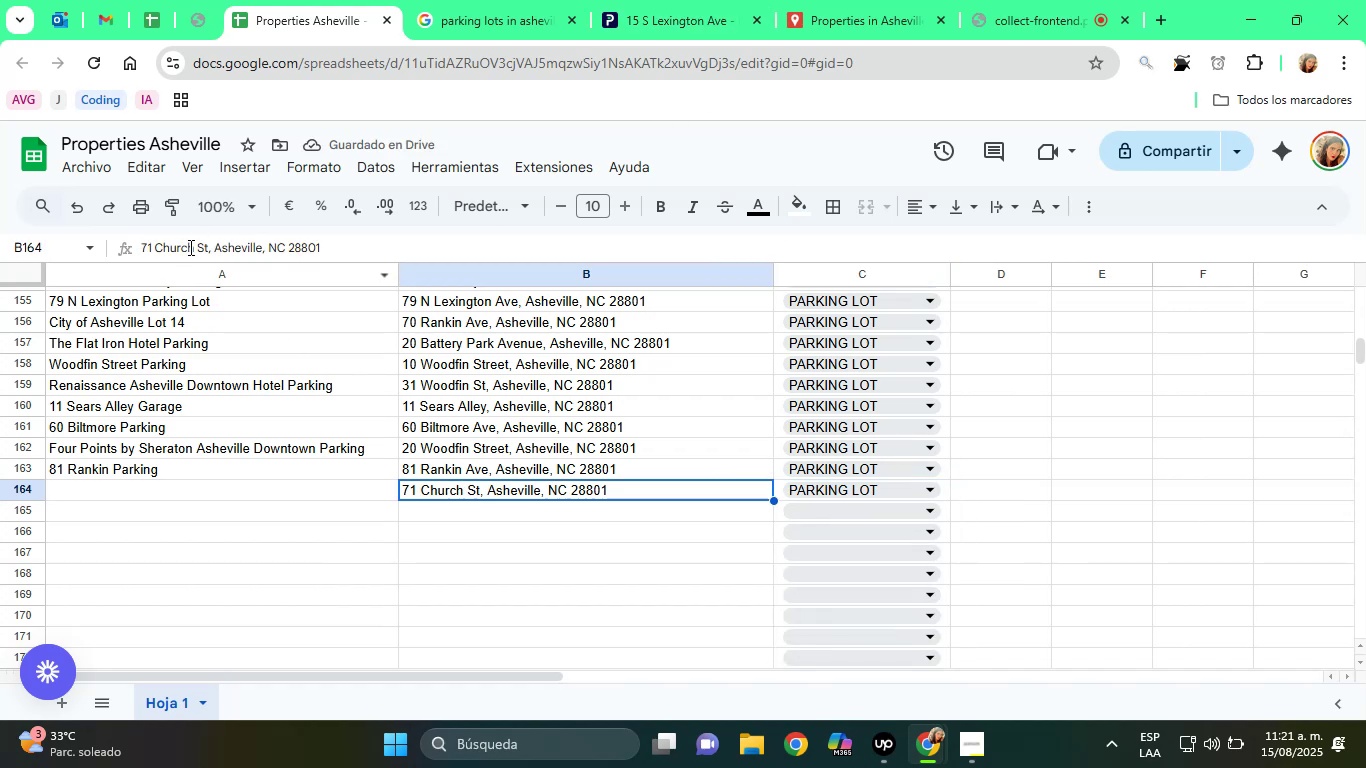 
left_click_drag(start_coordinate=[194, 248], to_coordinate=[119, 243])
 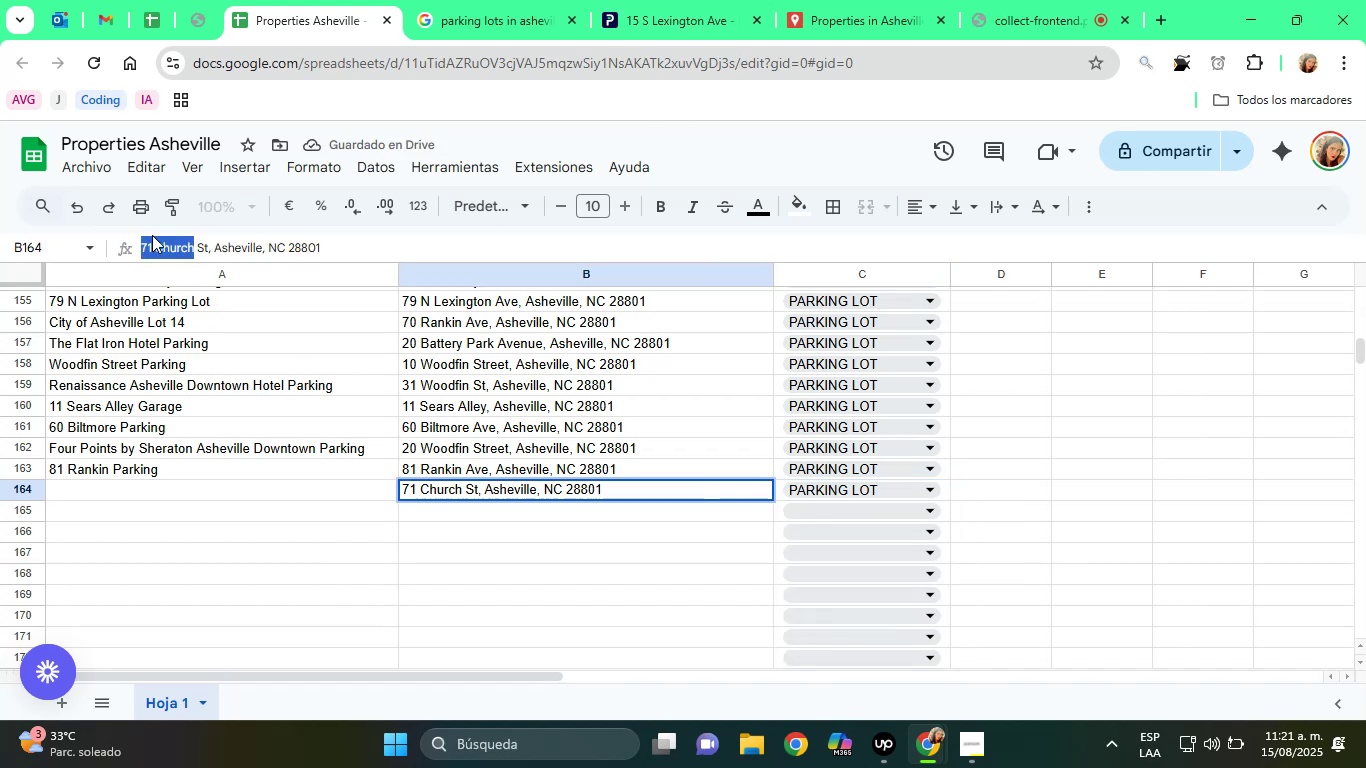 
right_click([152, 235])
 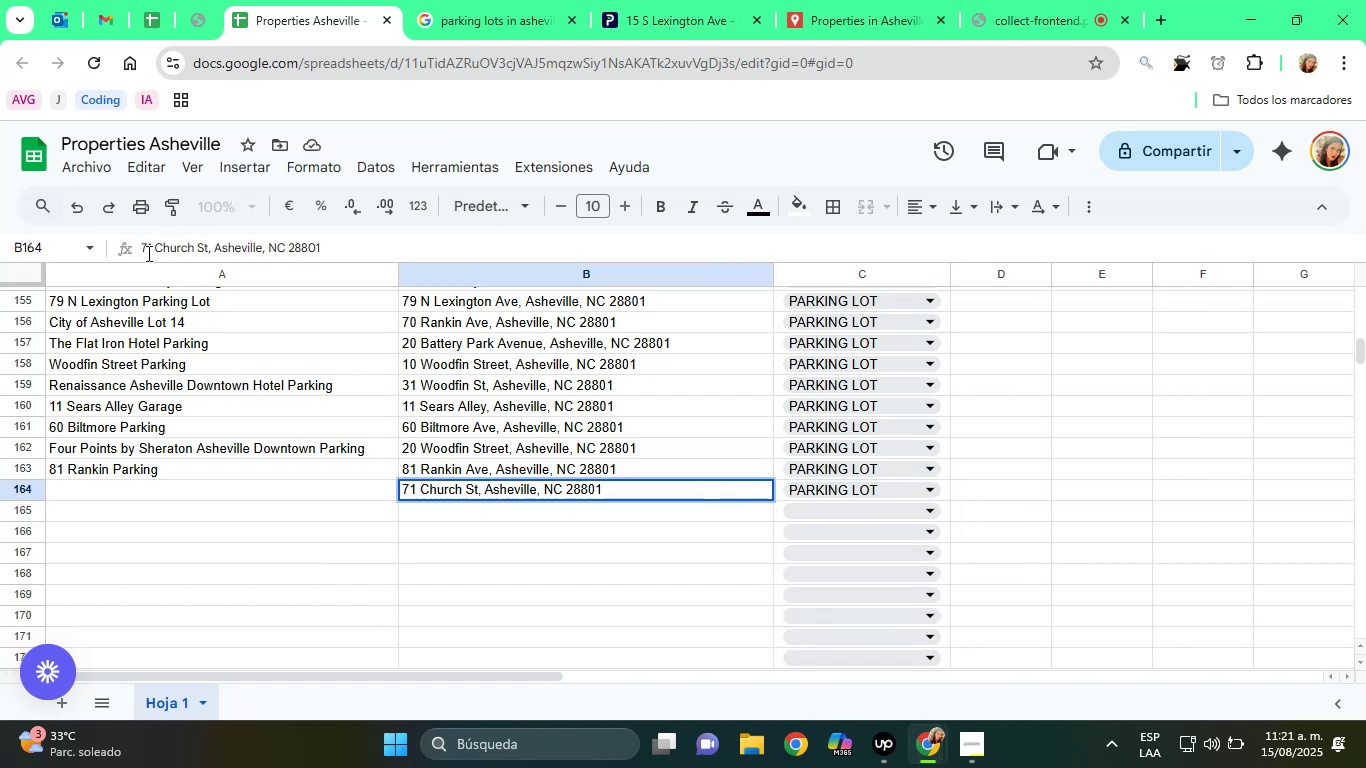 
left_click([147, 253])
 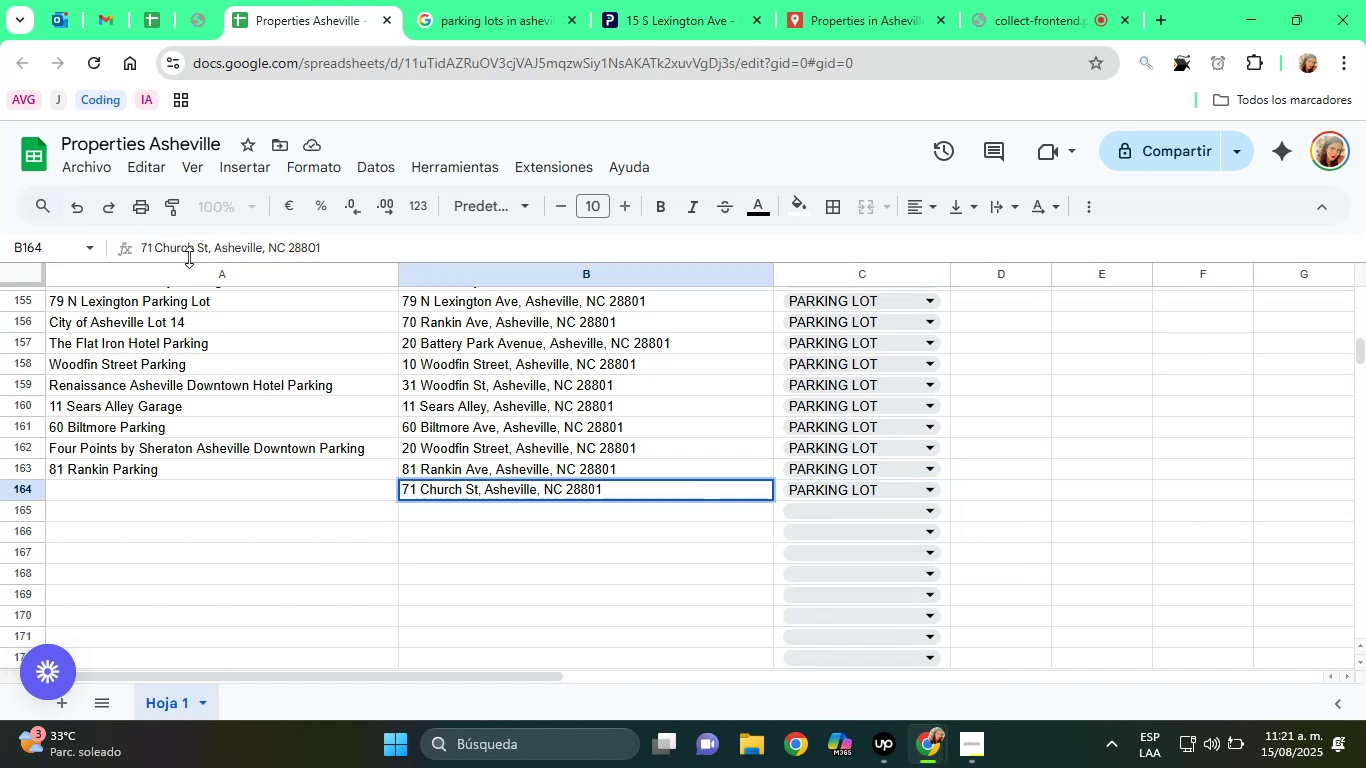 
left_click_drag(start_coordinate=[195, 254], to_coordinate=[141, 248])
 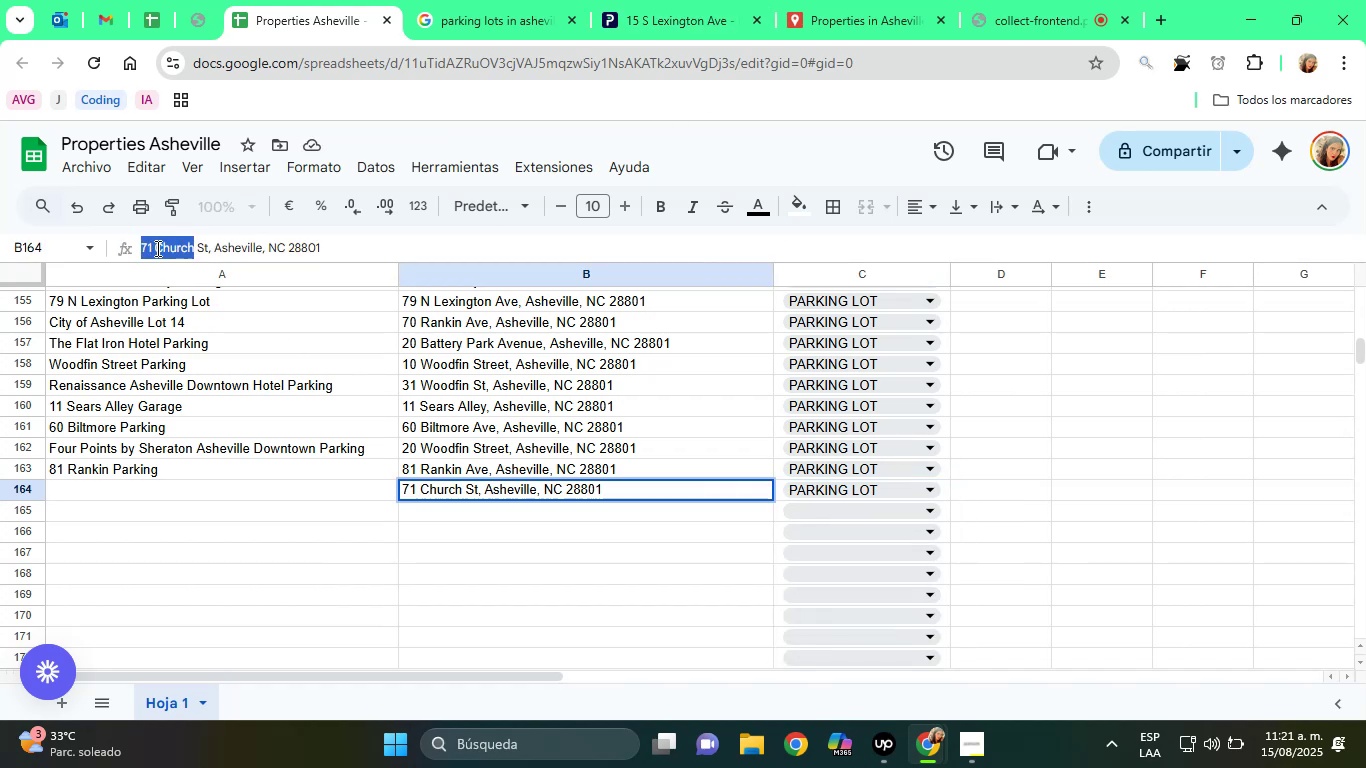 
right_click([161, 248])
 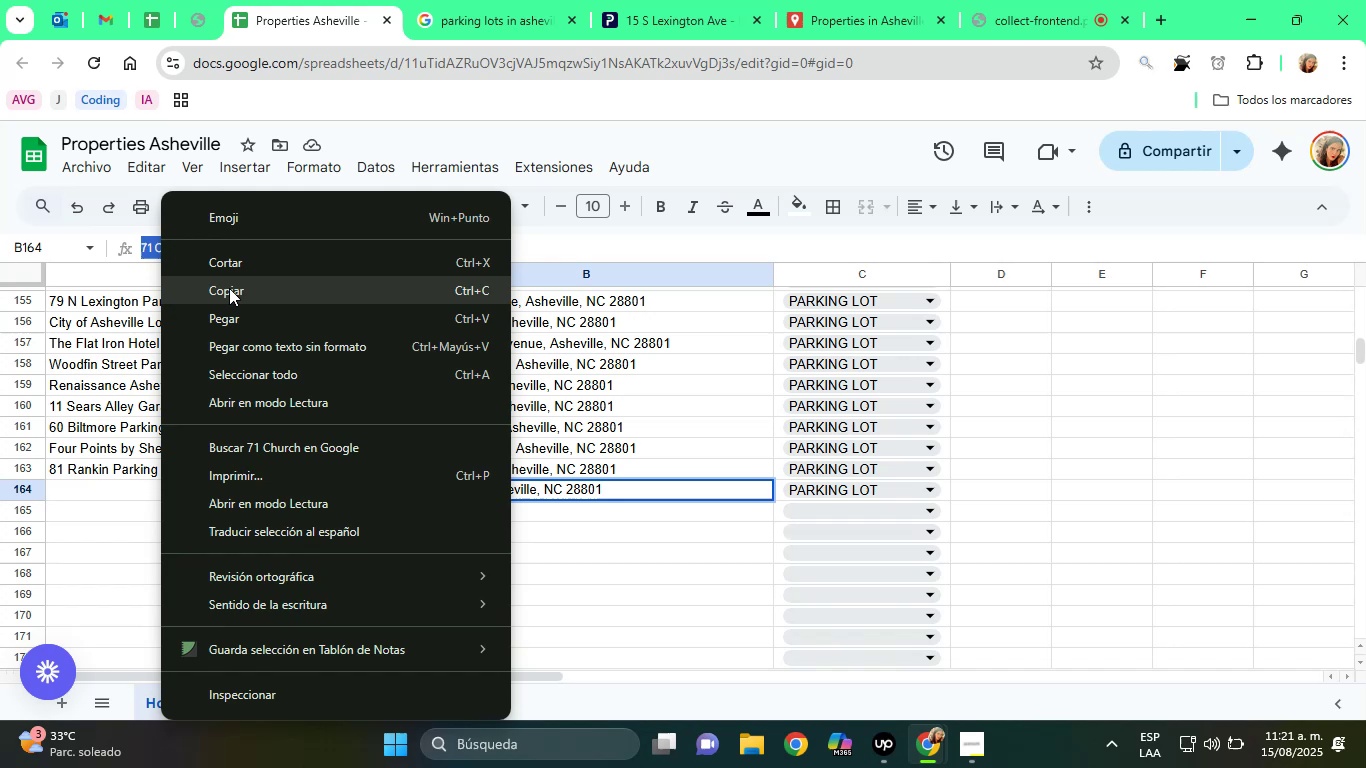 
left_click([232, 290])
 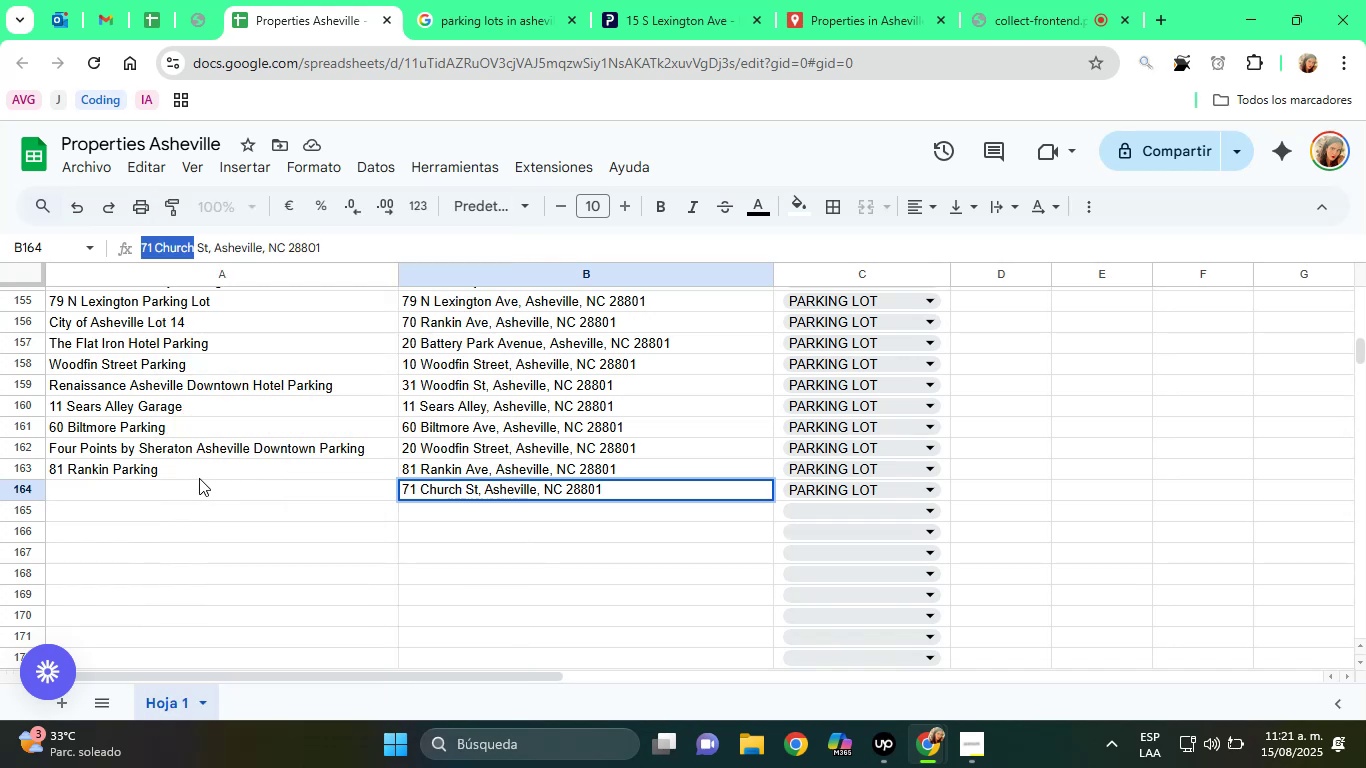 
left_click([186, 481])
 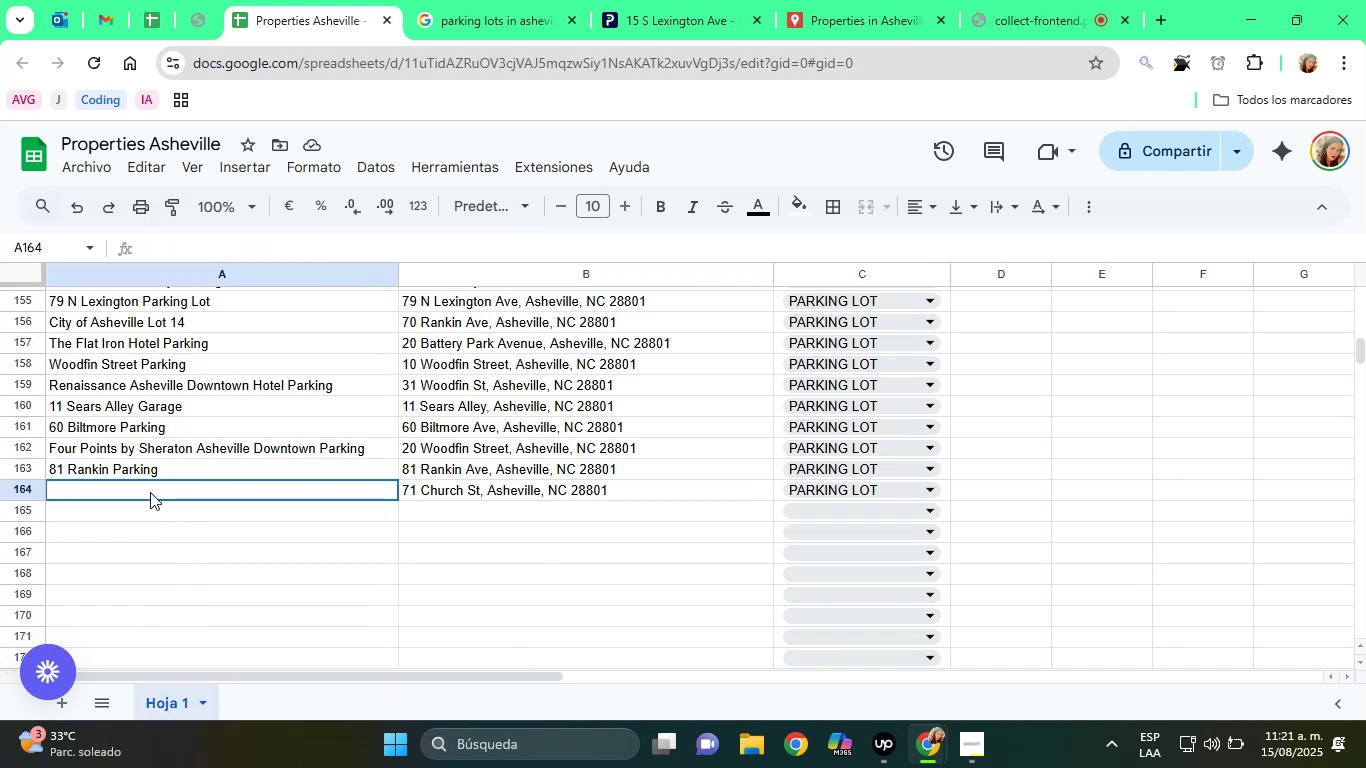 
right_click([150, 492])
 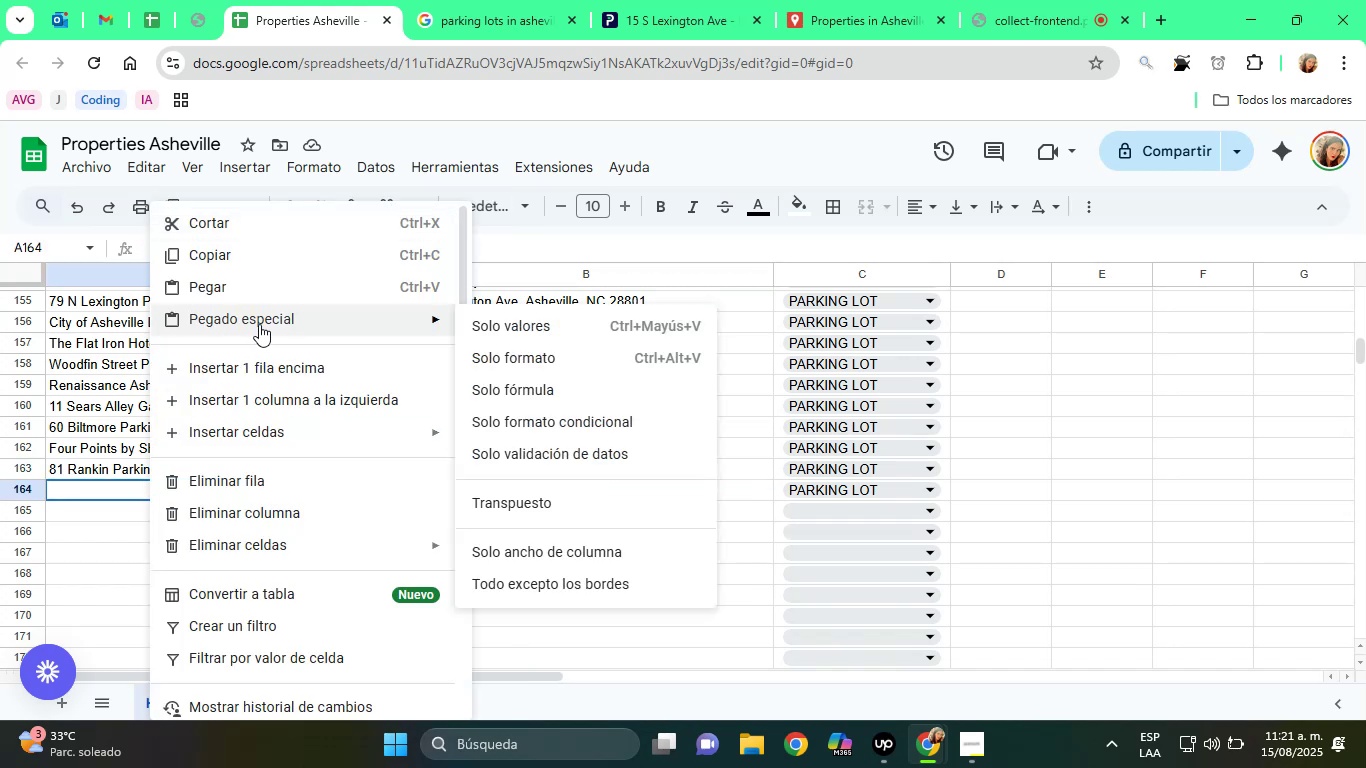 
left_click([505, 329])
 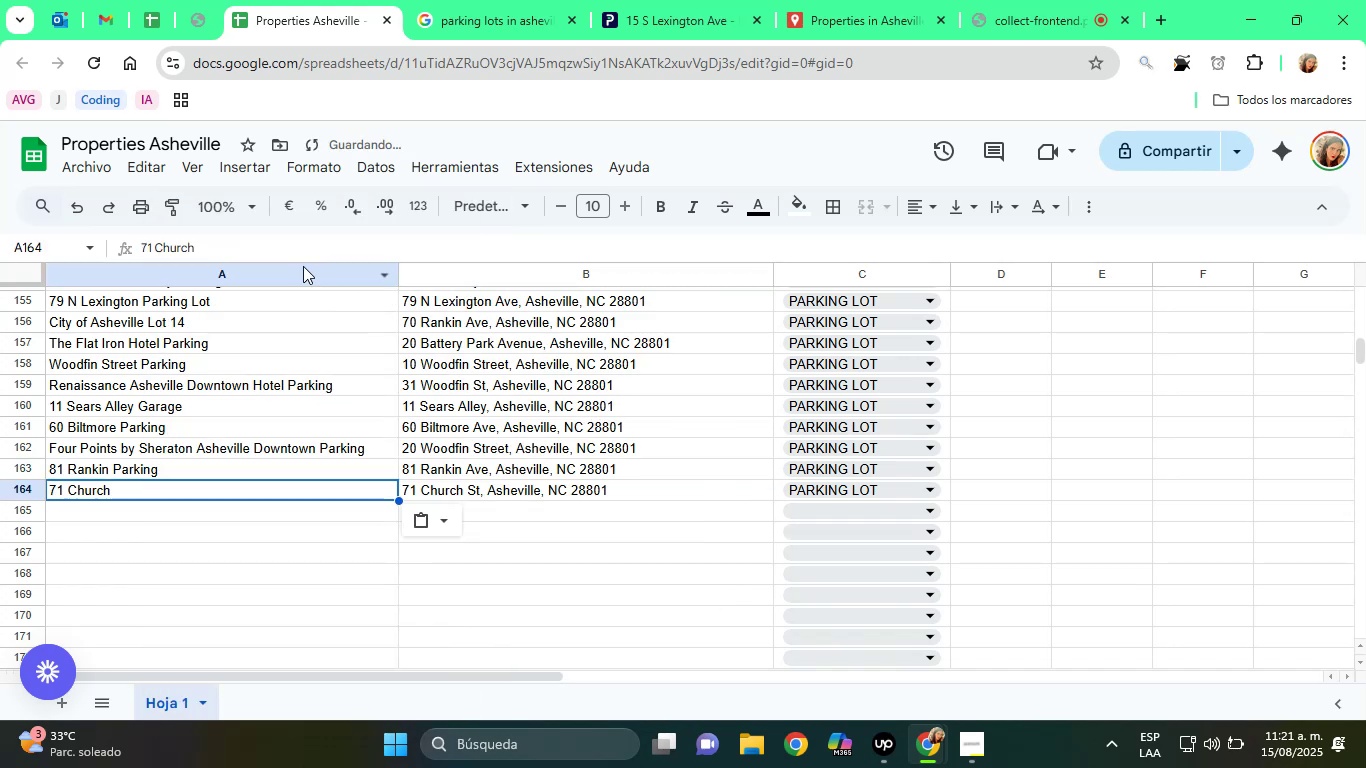 
left_click([273, 242])
 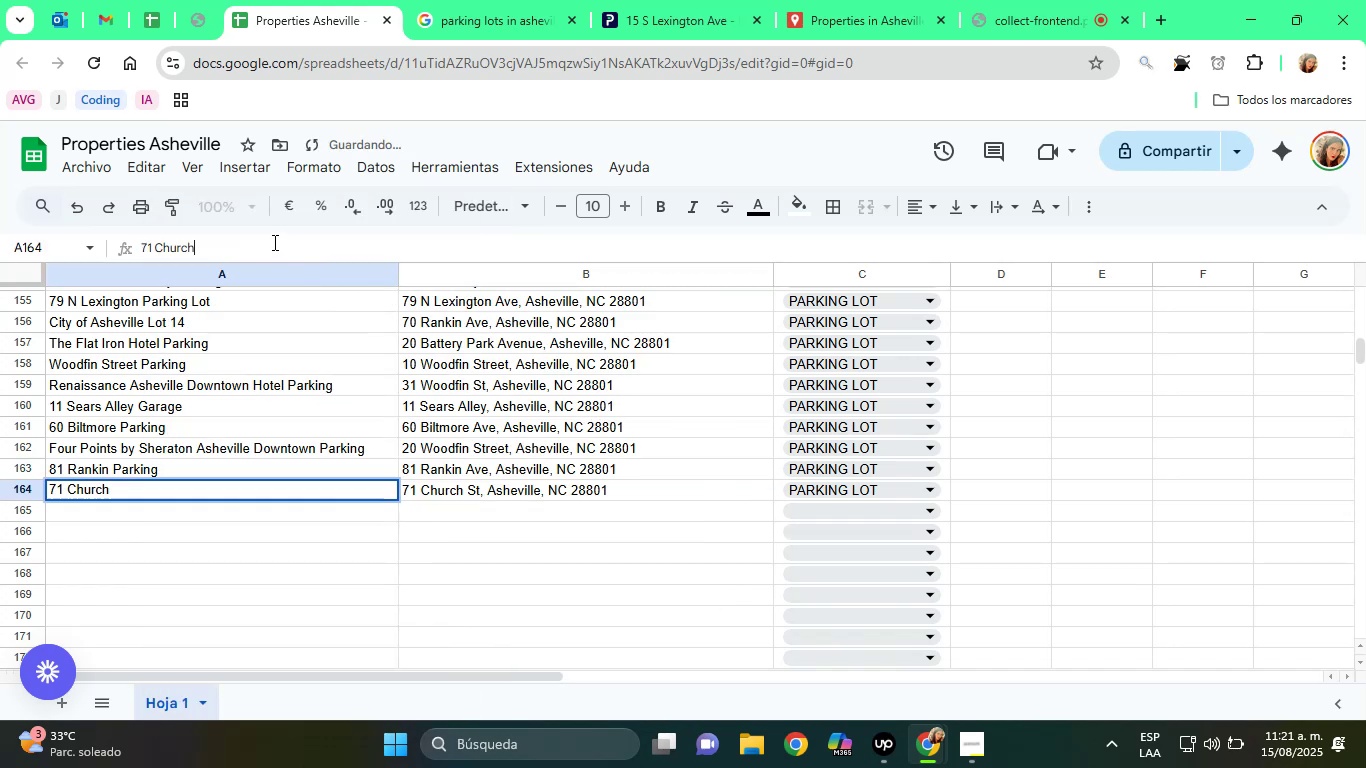 
type( Parking)
 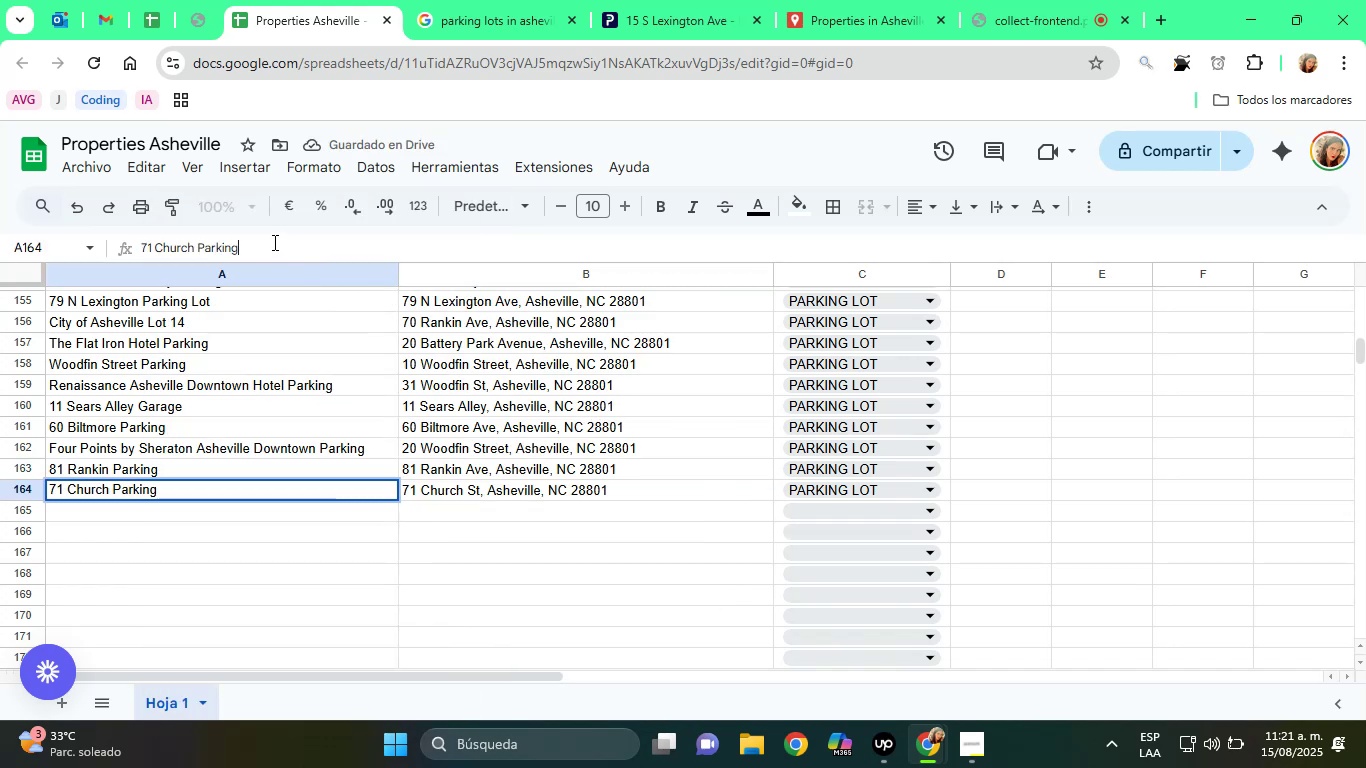 
key(Enter)
 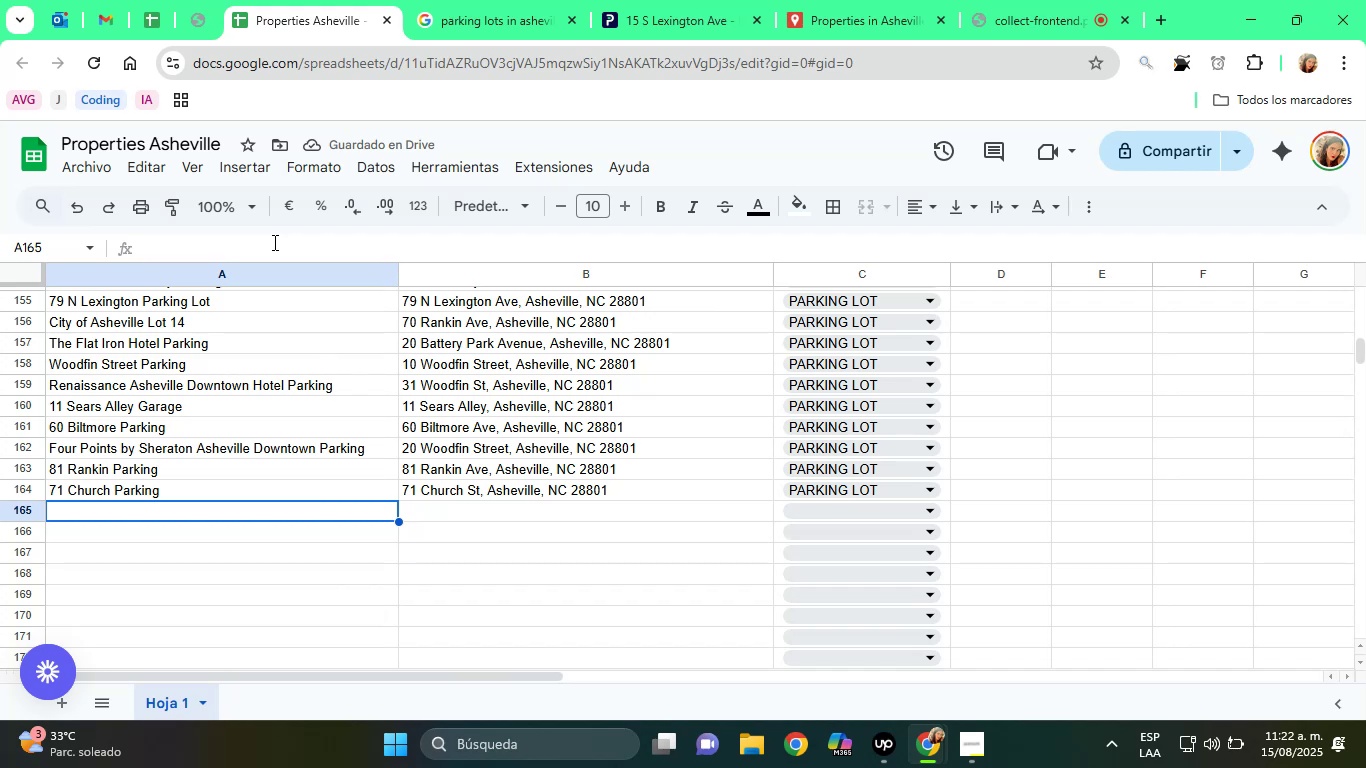 
wait(5.84)
 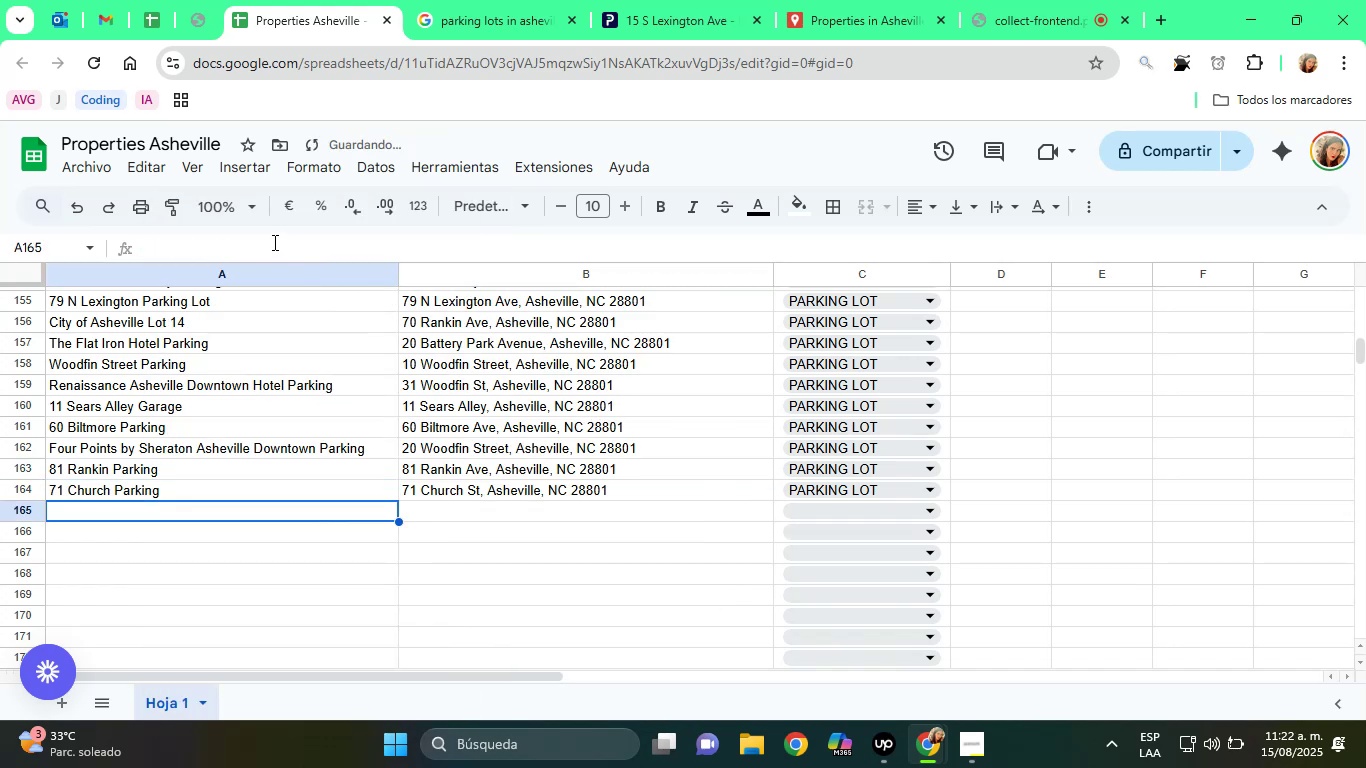 
left_click([421, 486])
 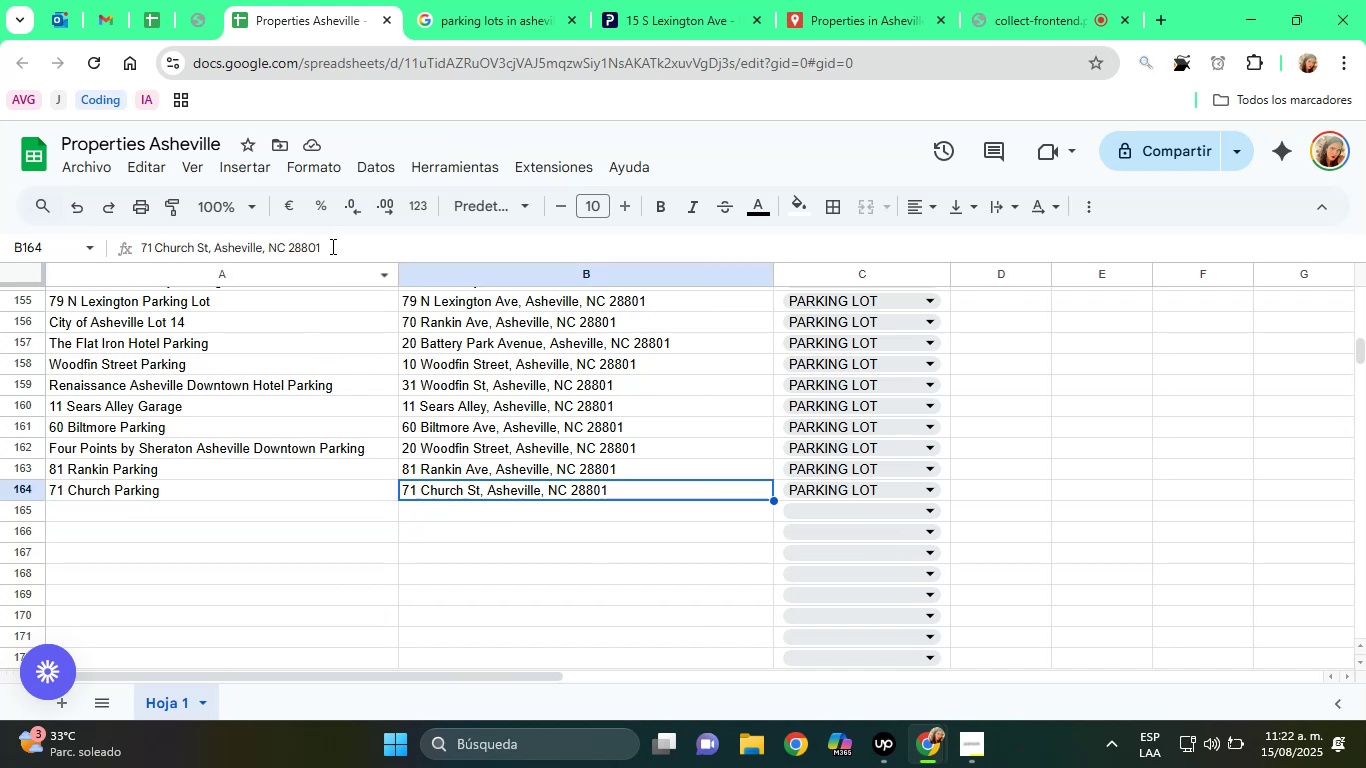 
double_click([276, 251])
 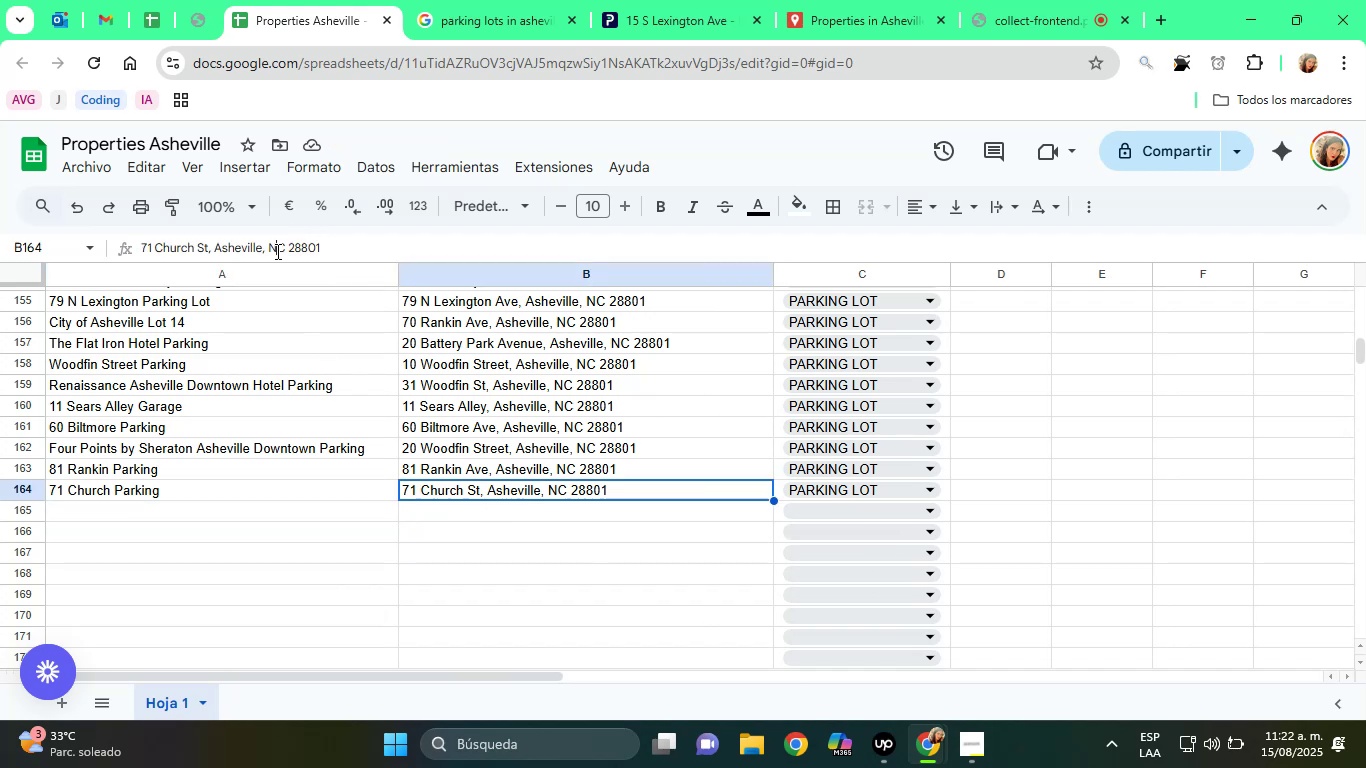 
triple_click([276, 251])
 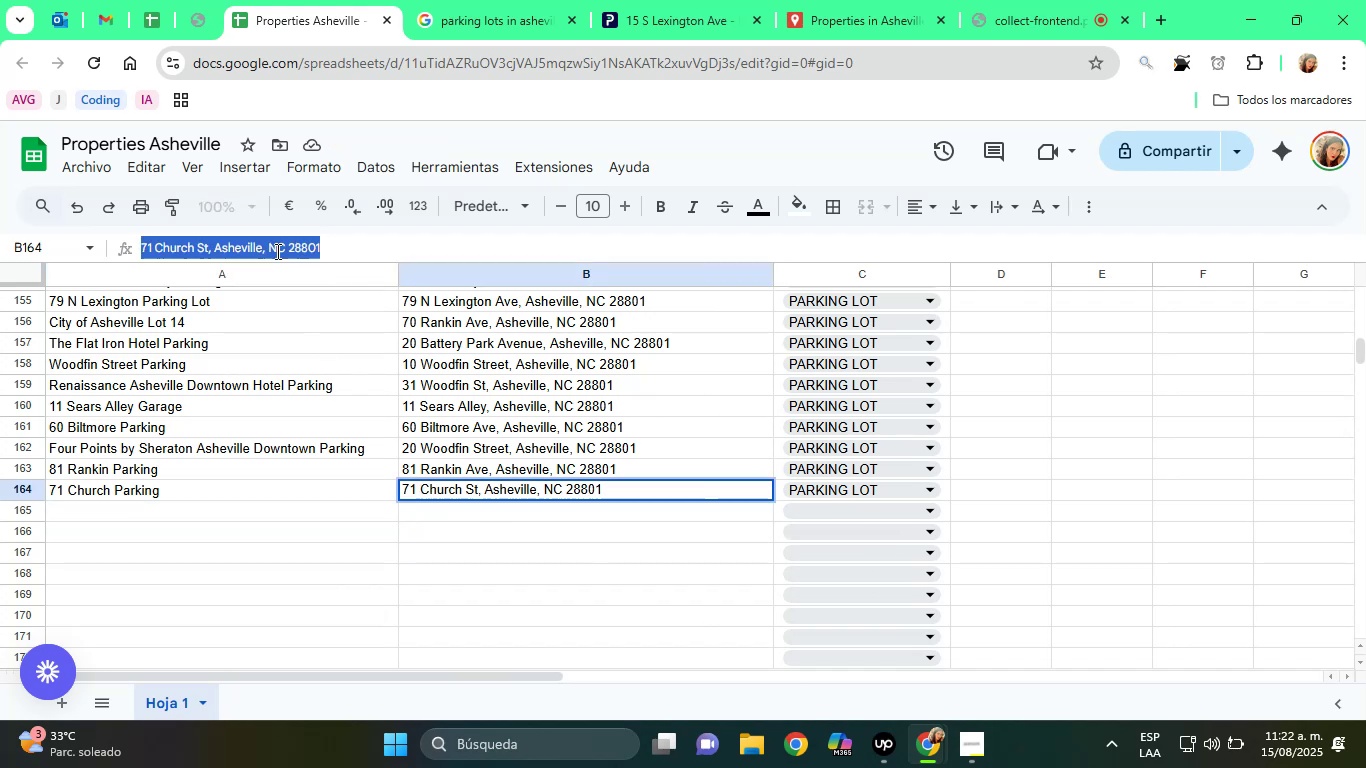 
right_click([276, 251])
 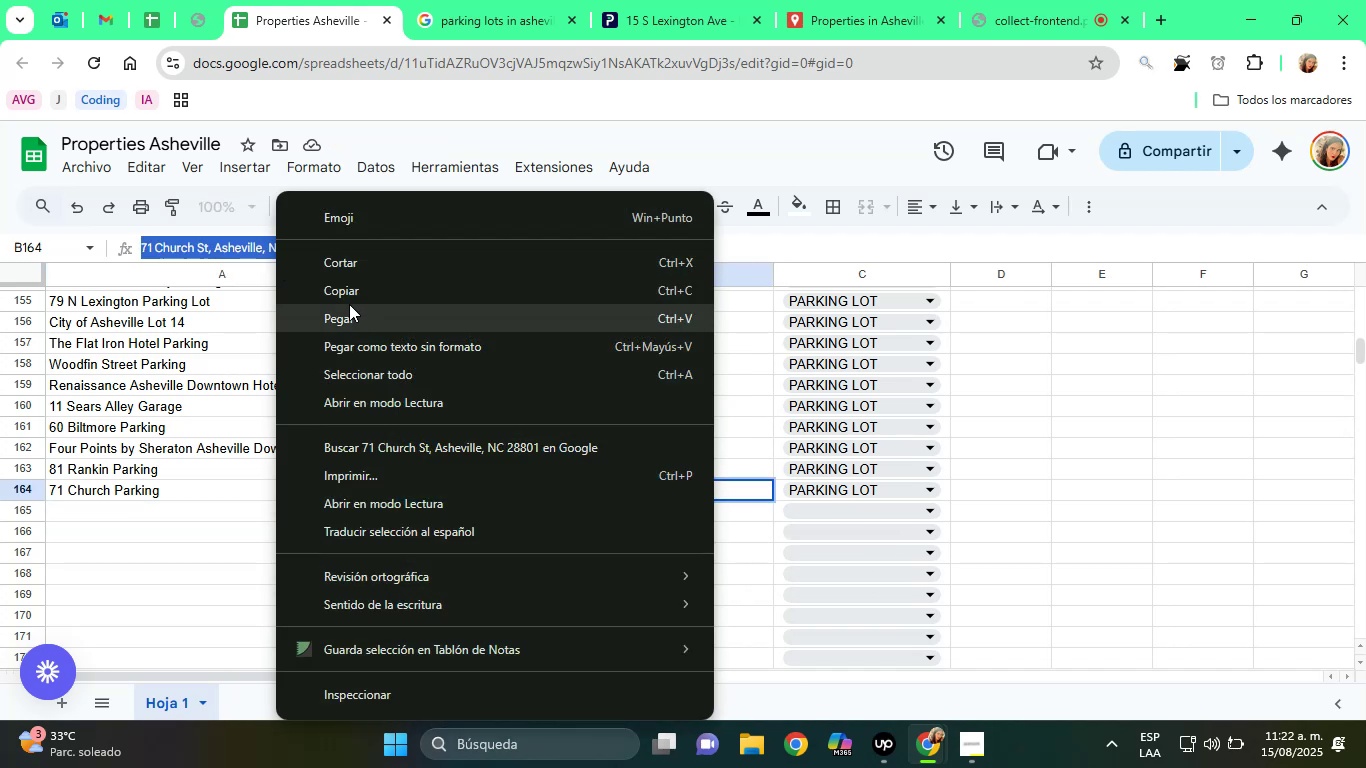 
left_click([347, 299])
 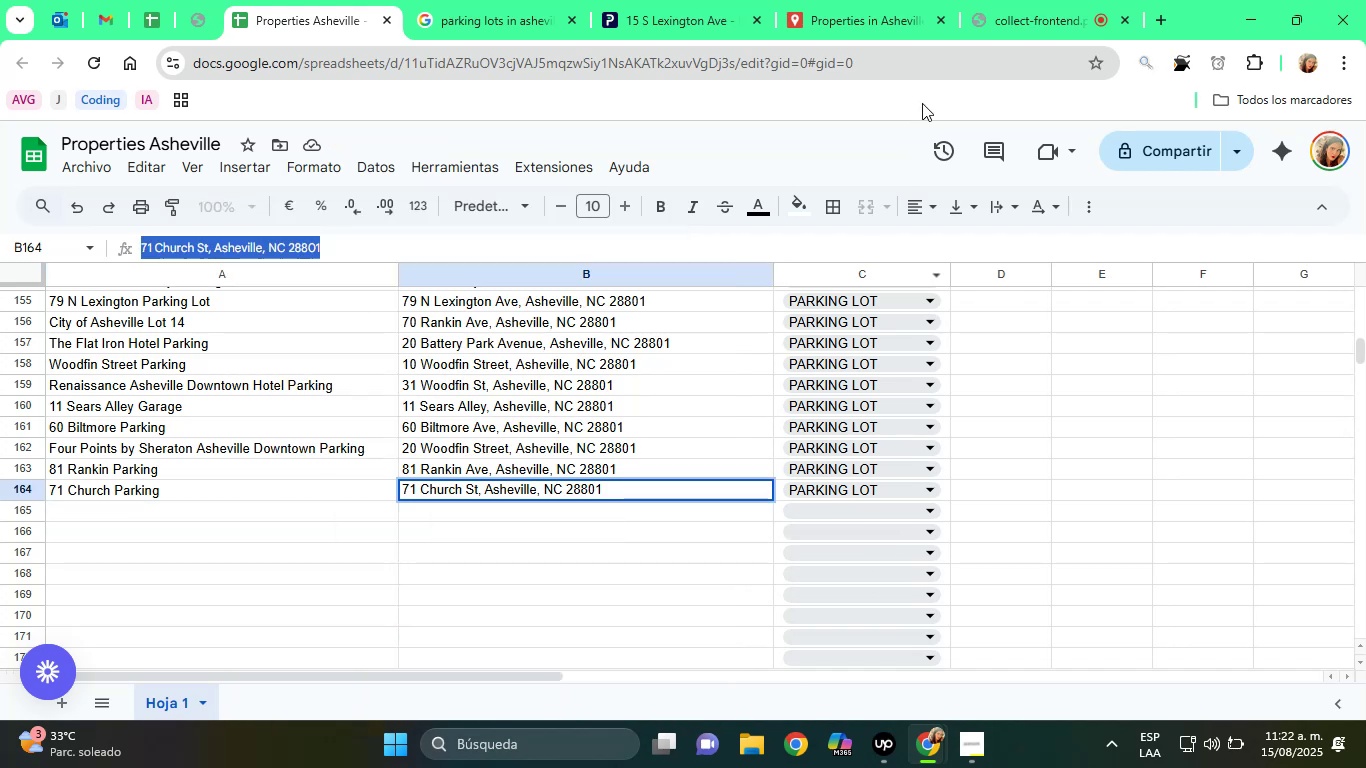 
left_click([862, 18])
 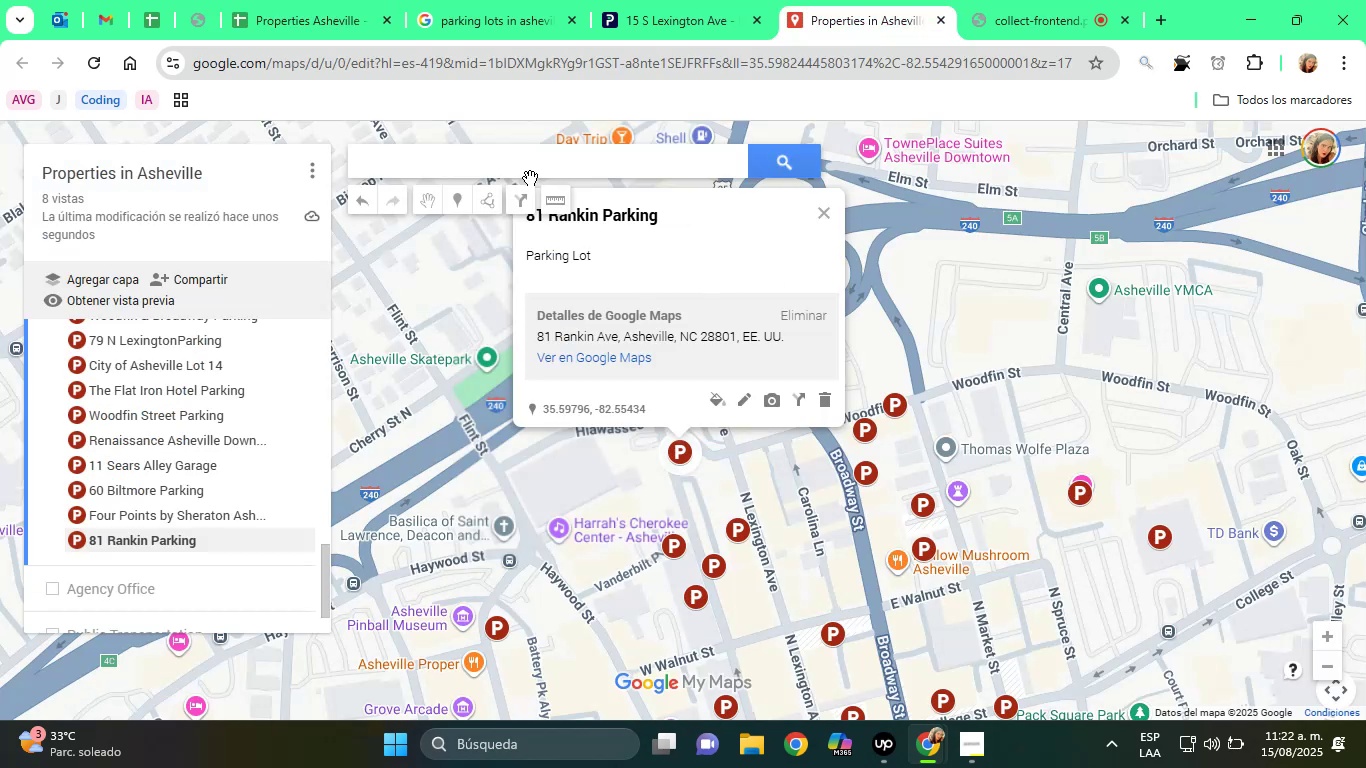 
right_click([510, 169])
 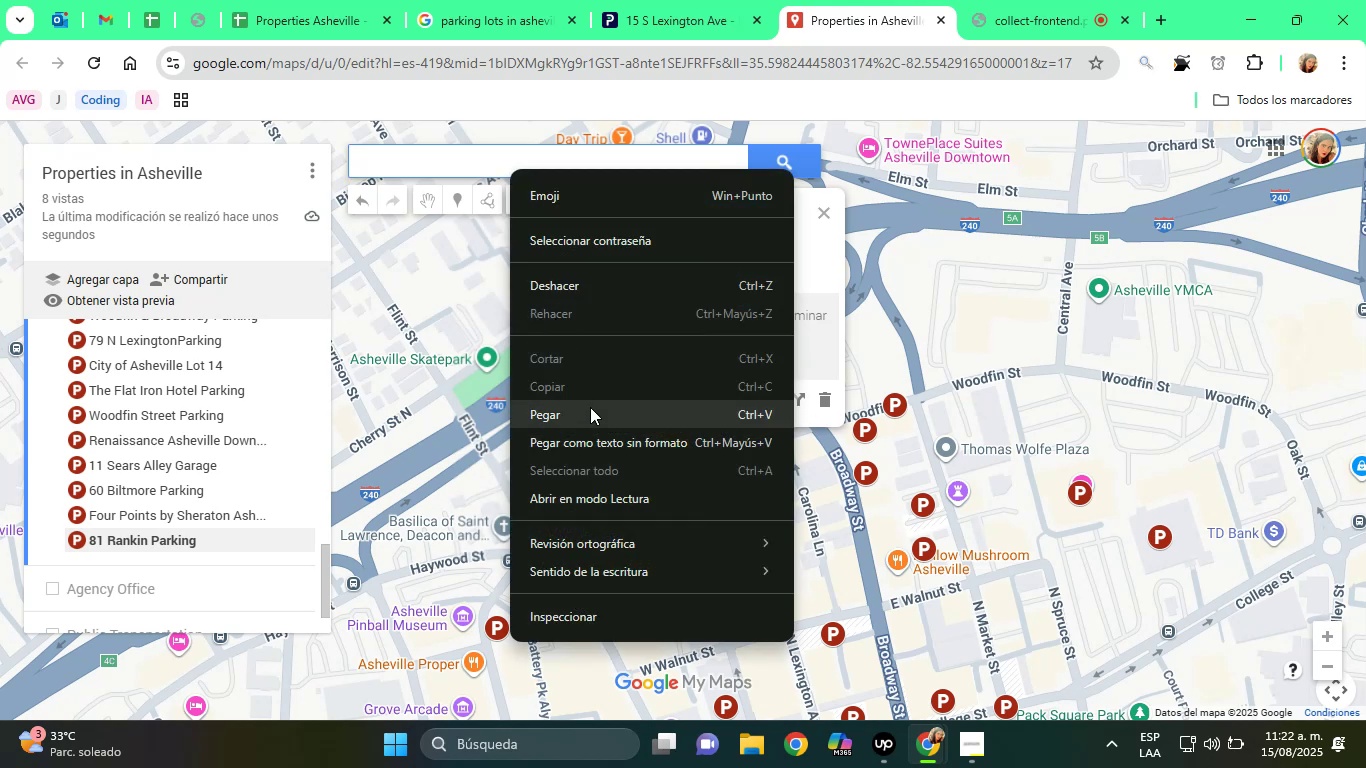 
left_click([591, 413])
 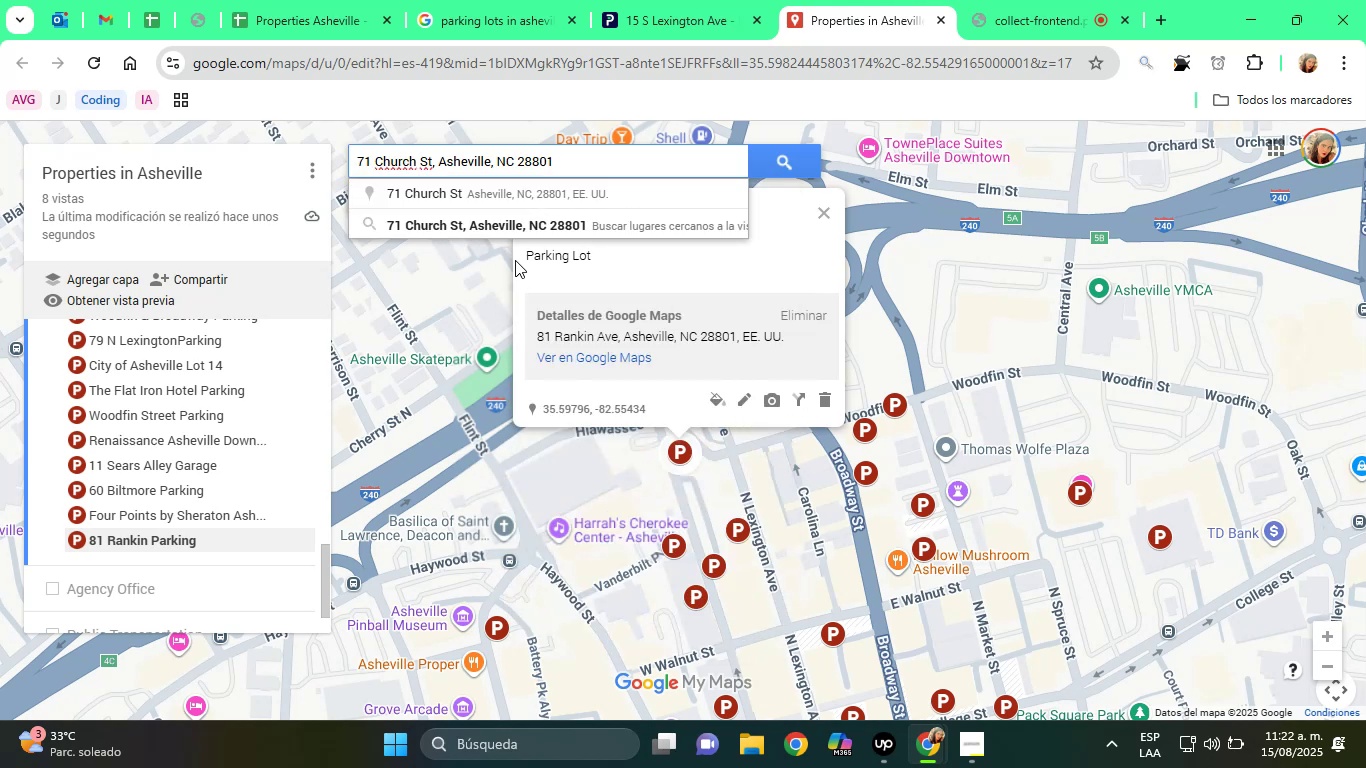 
left_click([496, 221])
 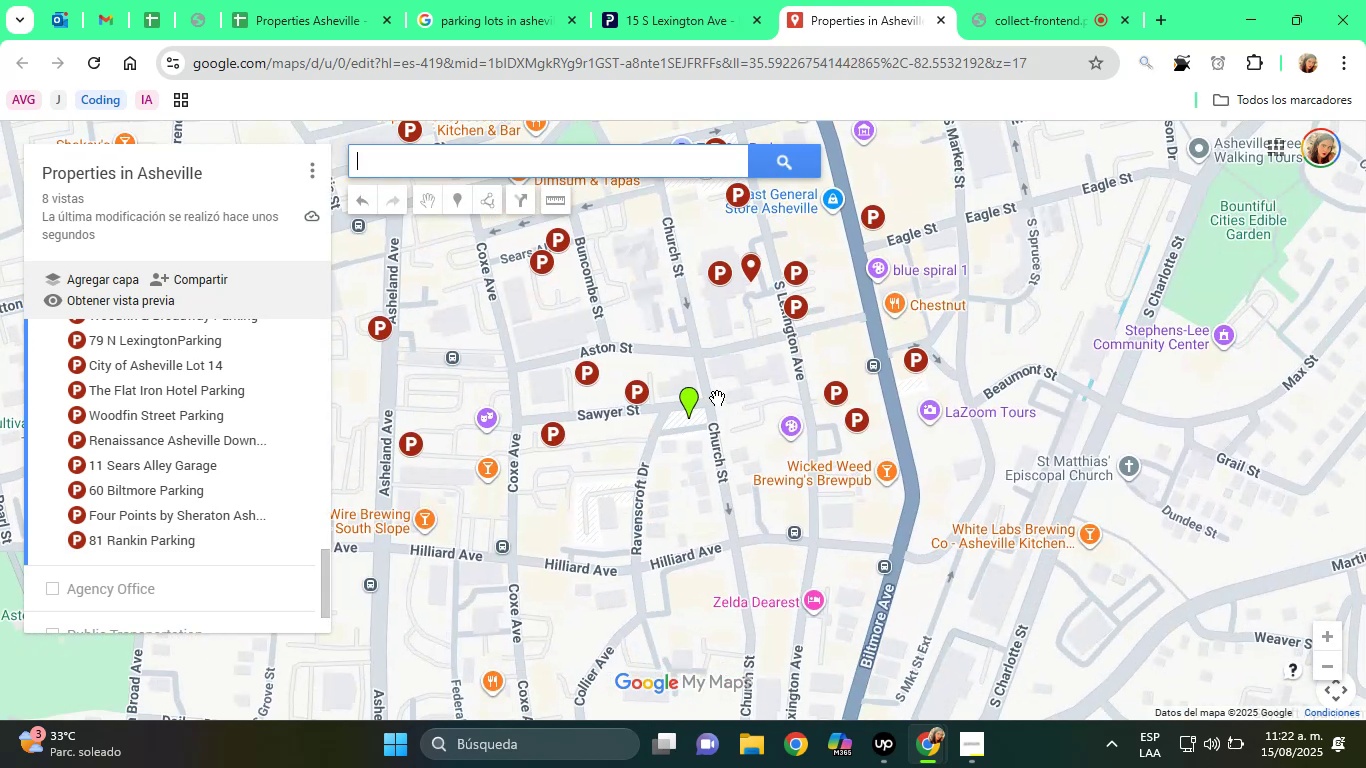 
left_click([694, 400])
 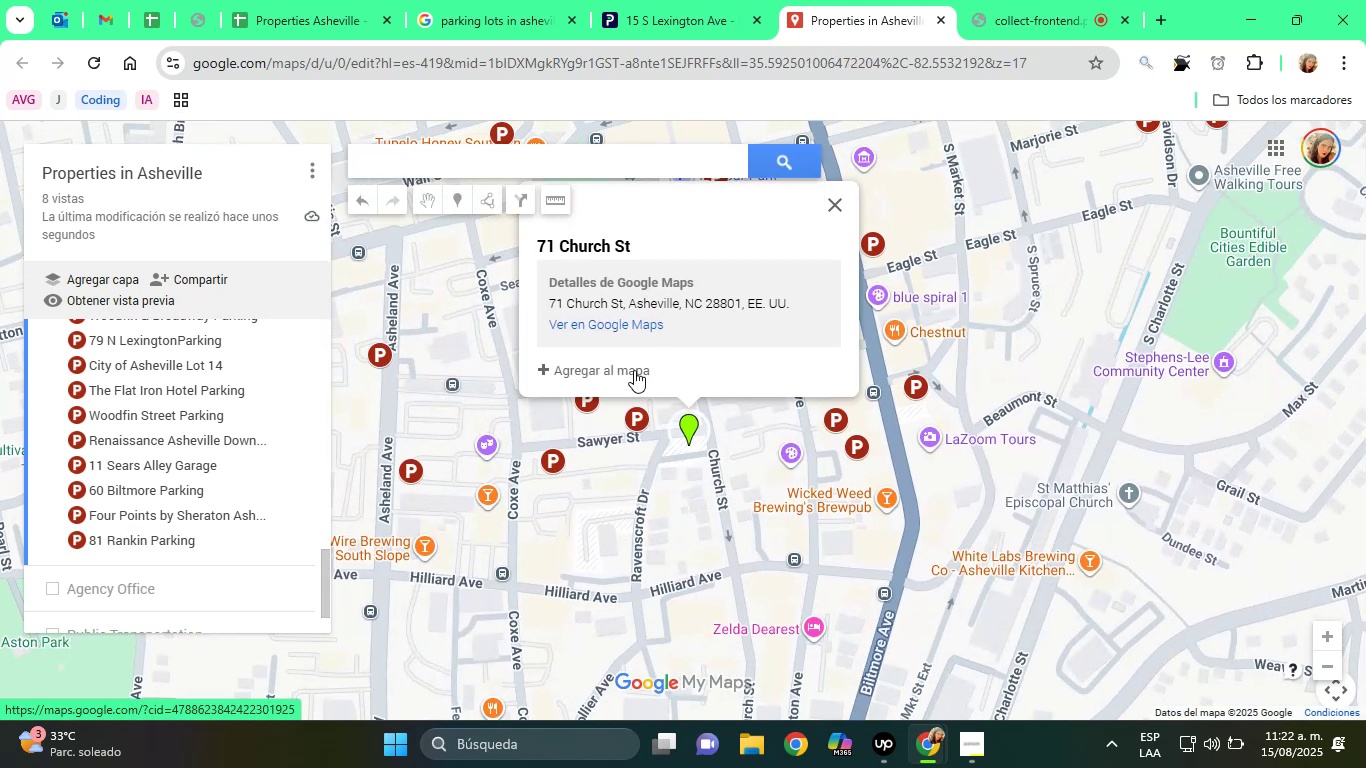 
left_click([621, 366])
 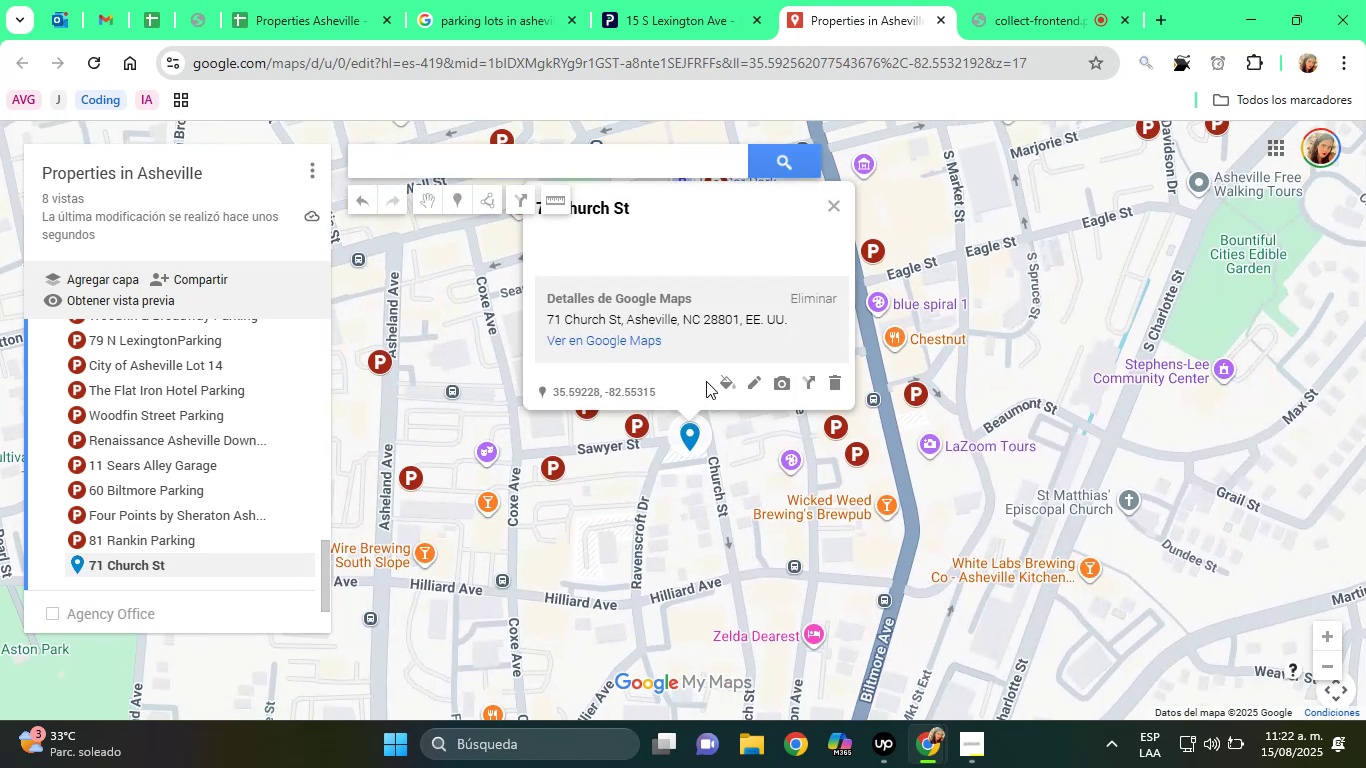 
left_click([729, 382])
 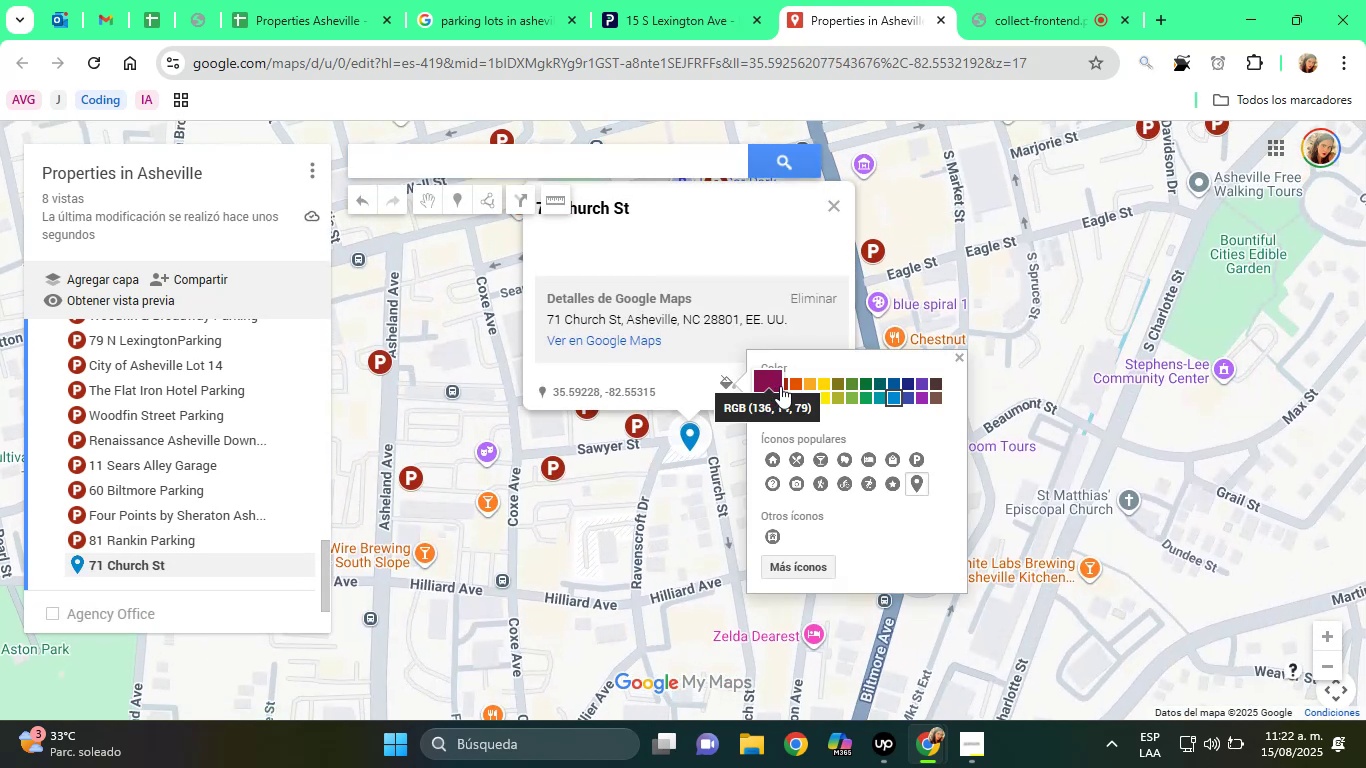 
left_click([783, 386])
 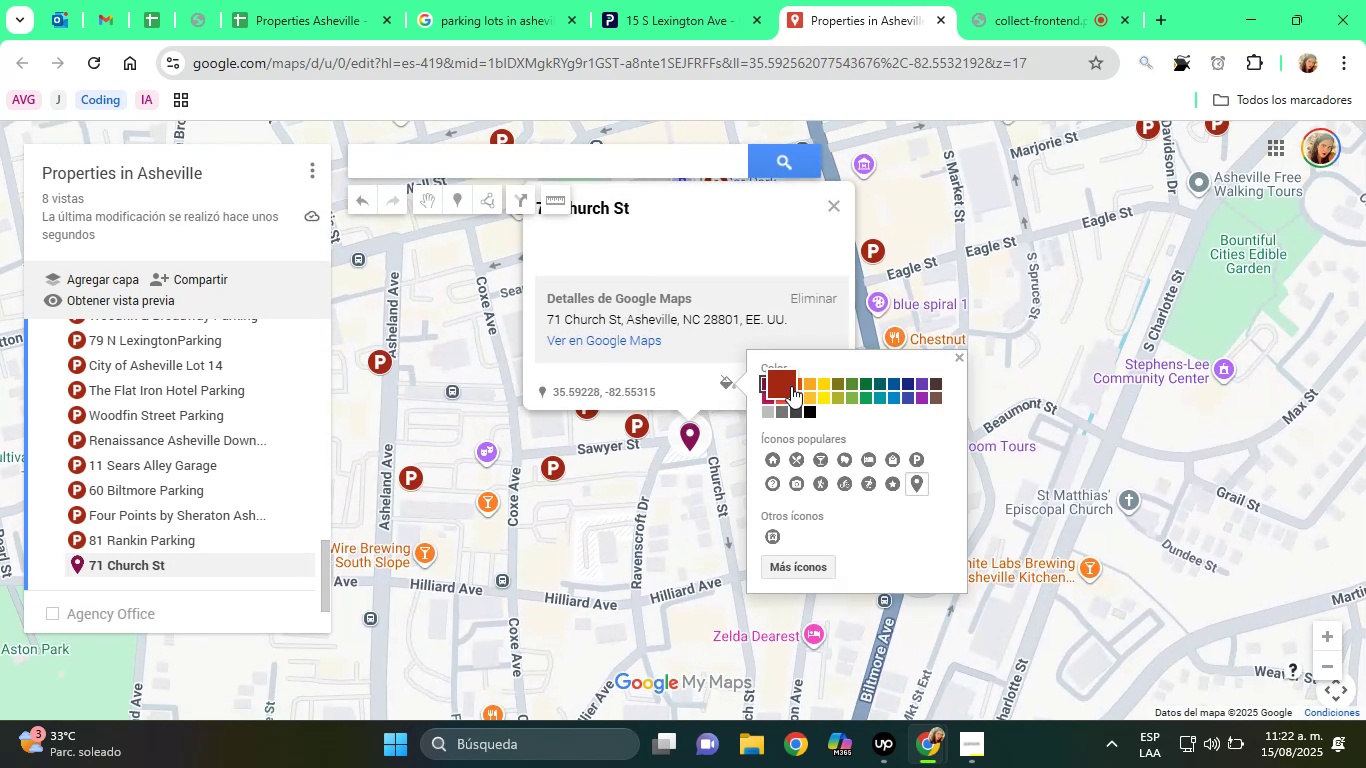 
left_click([793, 386])
 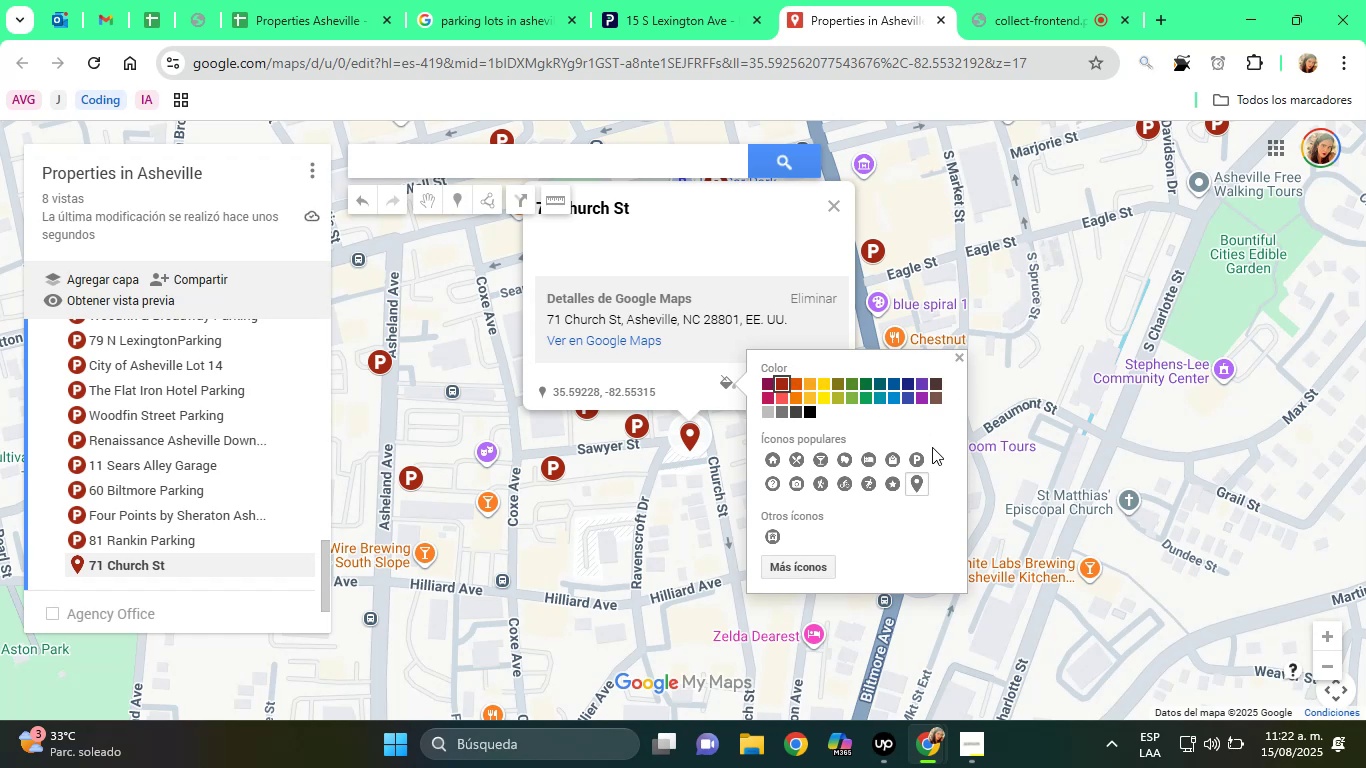 
left_click([918, 457])
 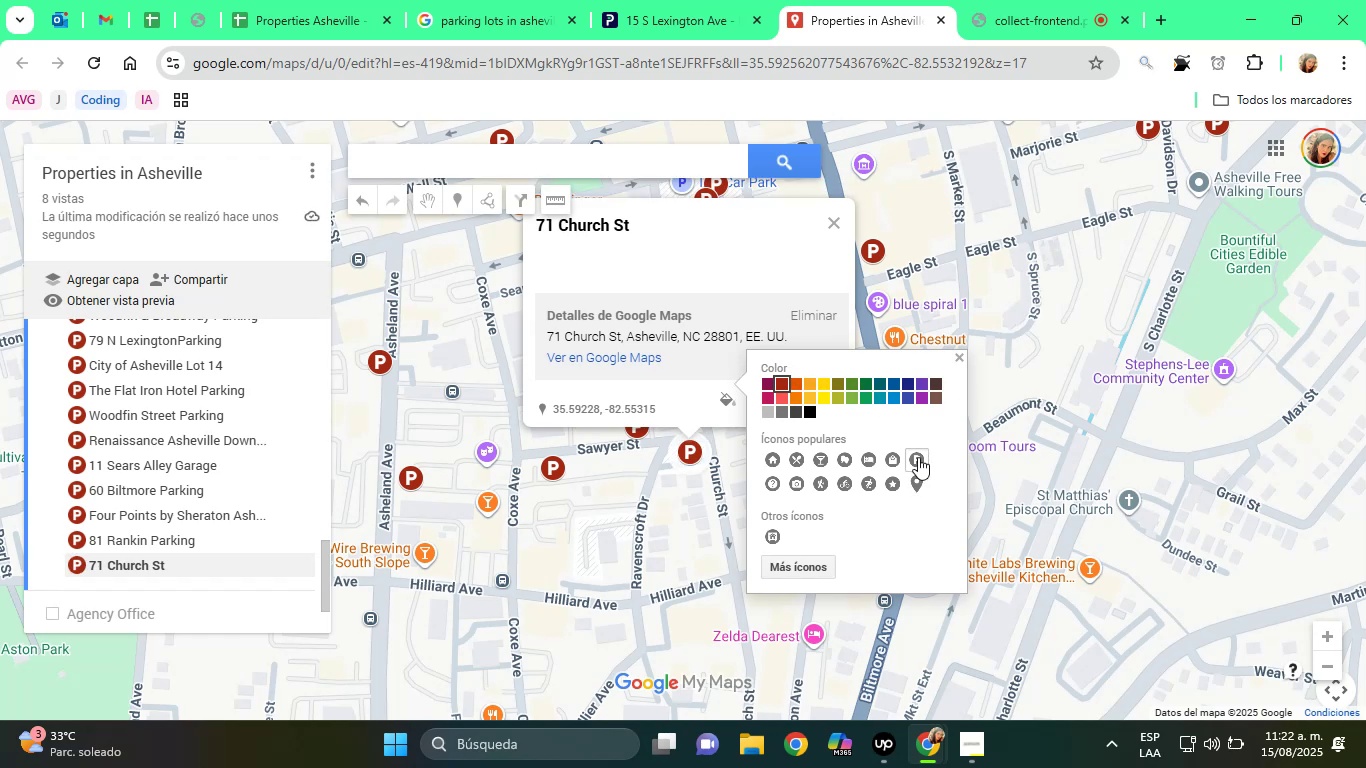 
left_click([693, 269])
 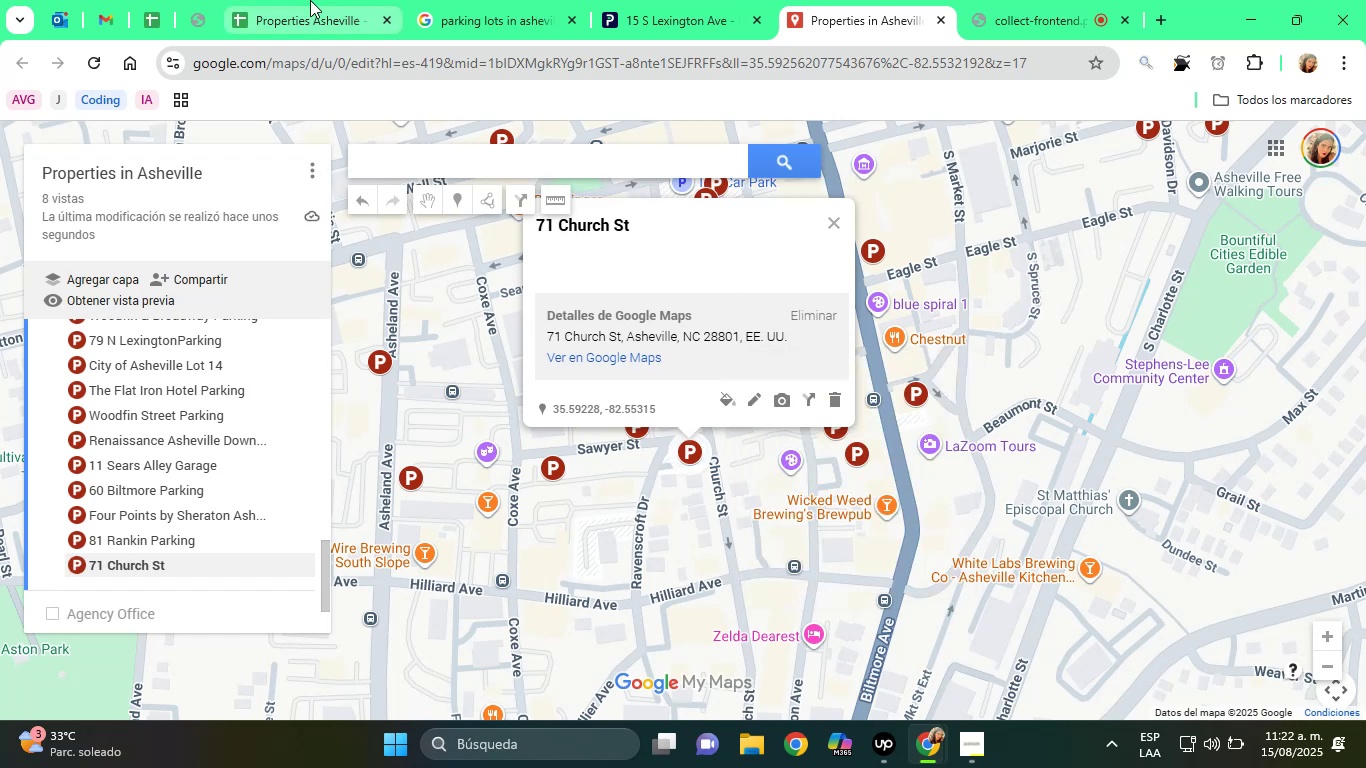 
left_click([301, 0])
 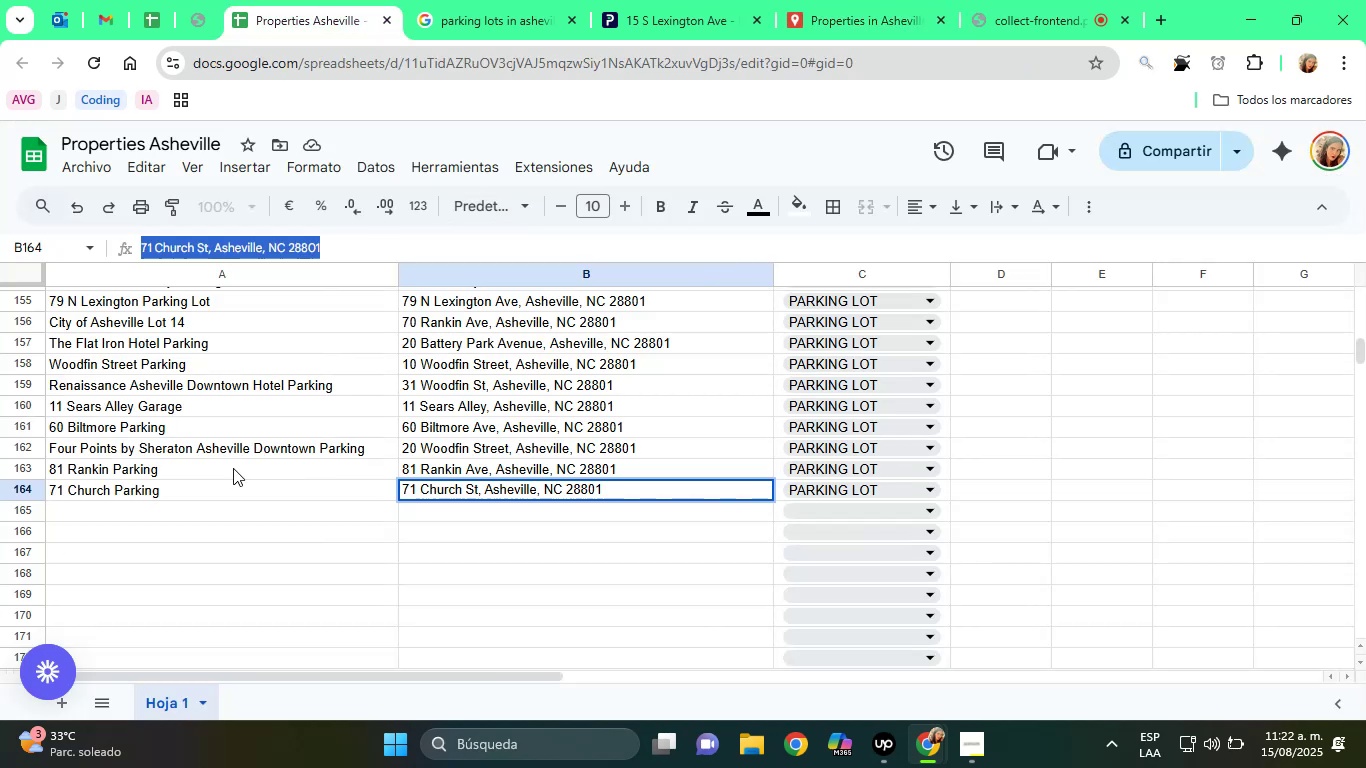 
left_click([143, 492])
 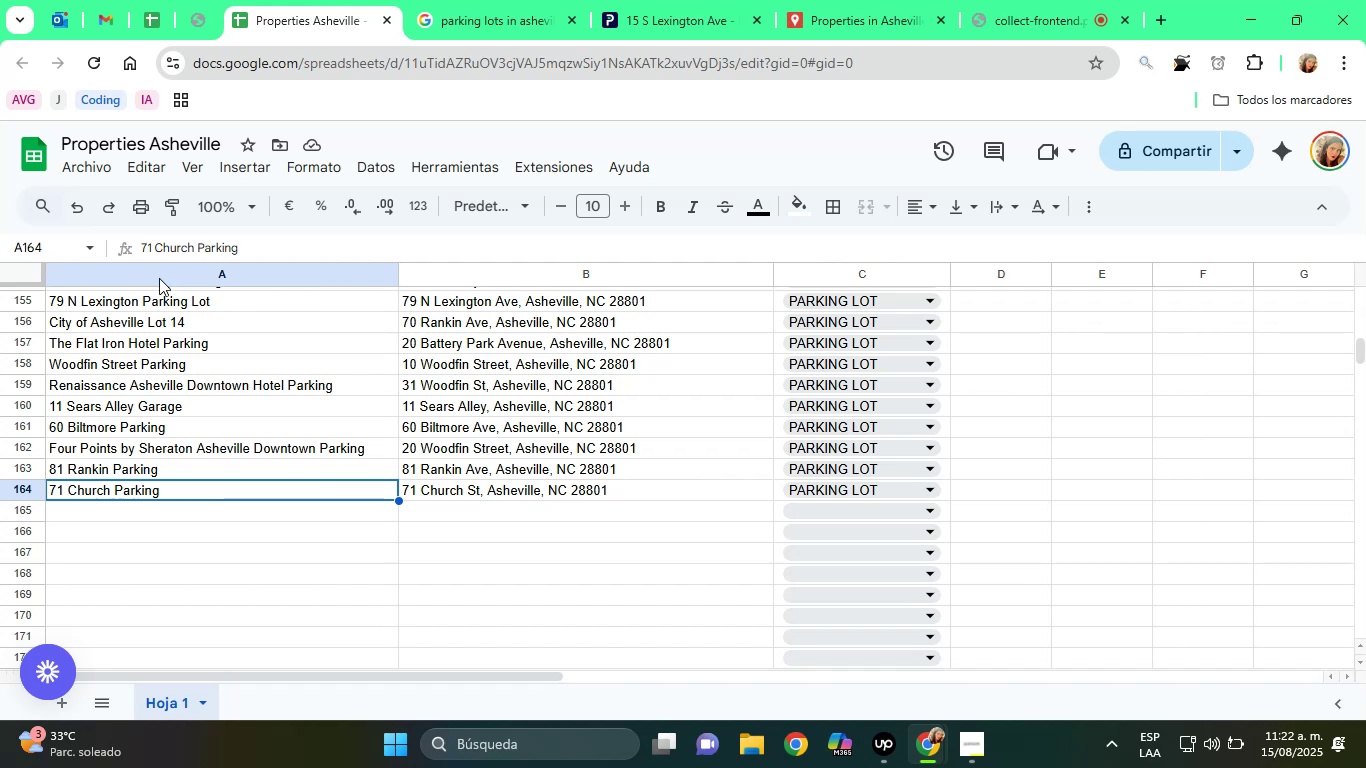 
double_click([166, 239])
 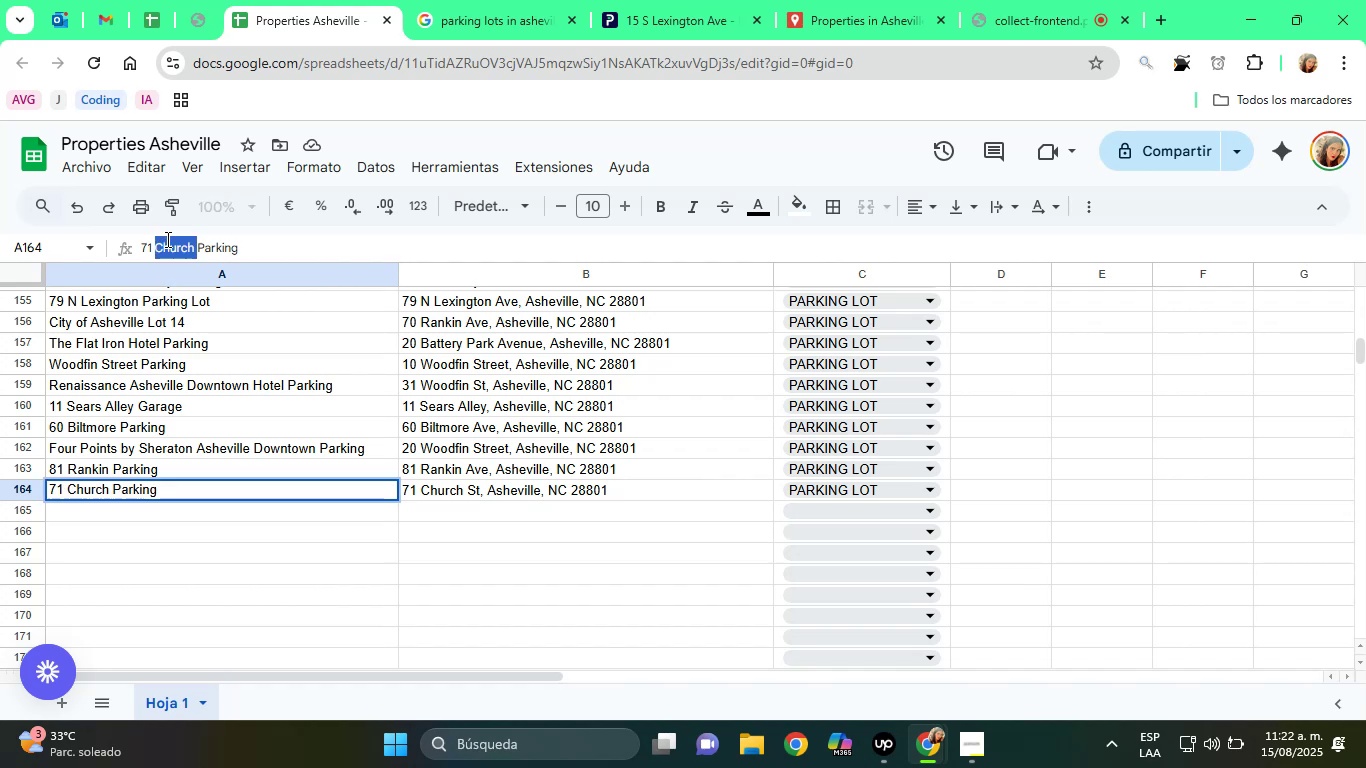 
triple_click([166, 239])
 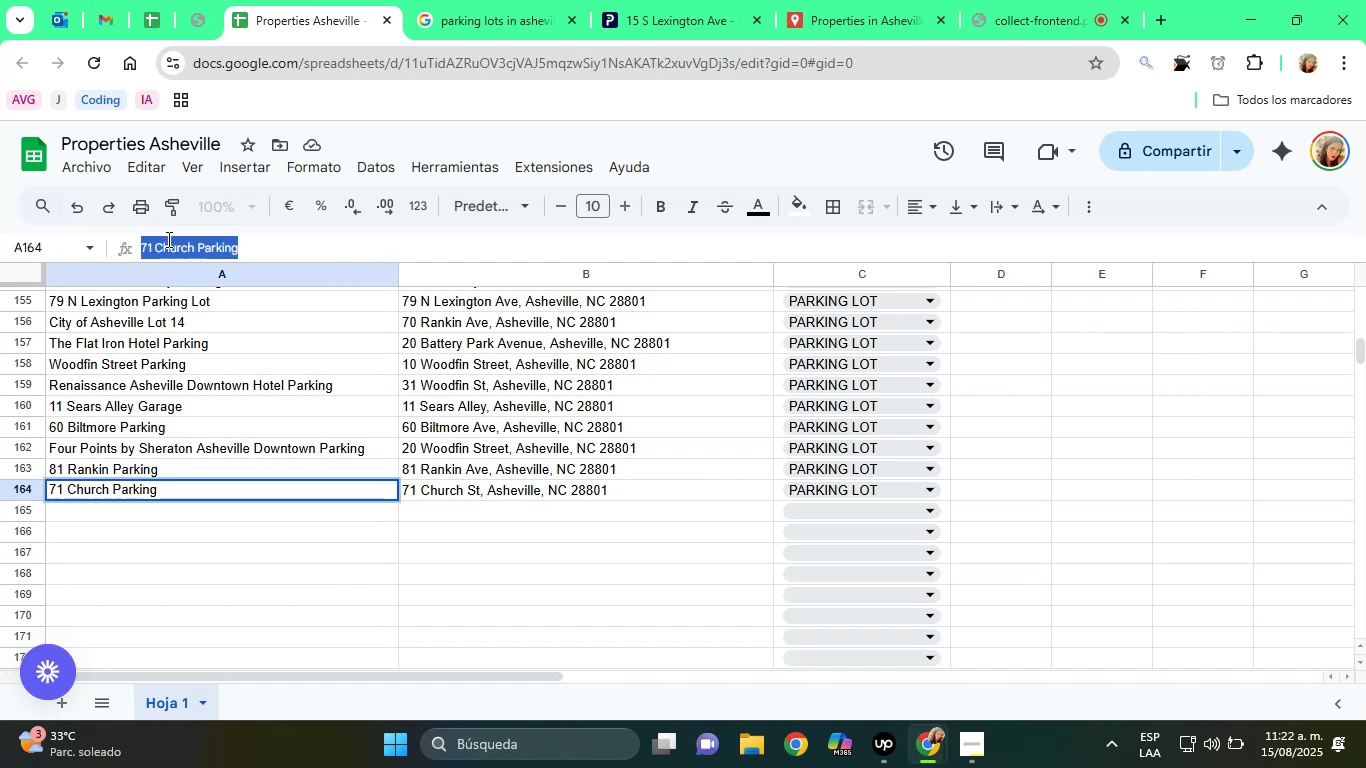 
right_click([167, 239])
 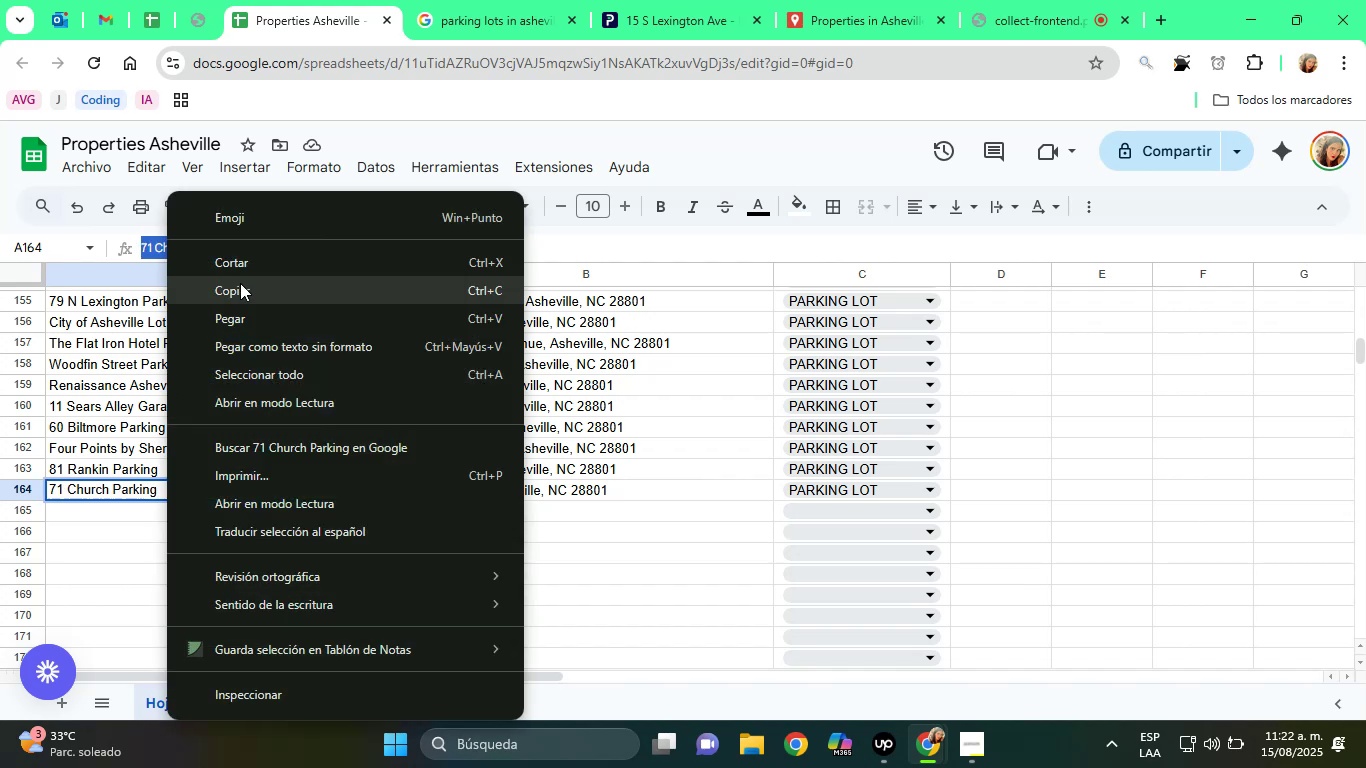 
left_click([251, 289])
 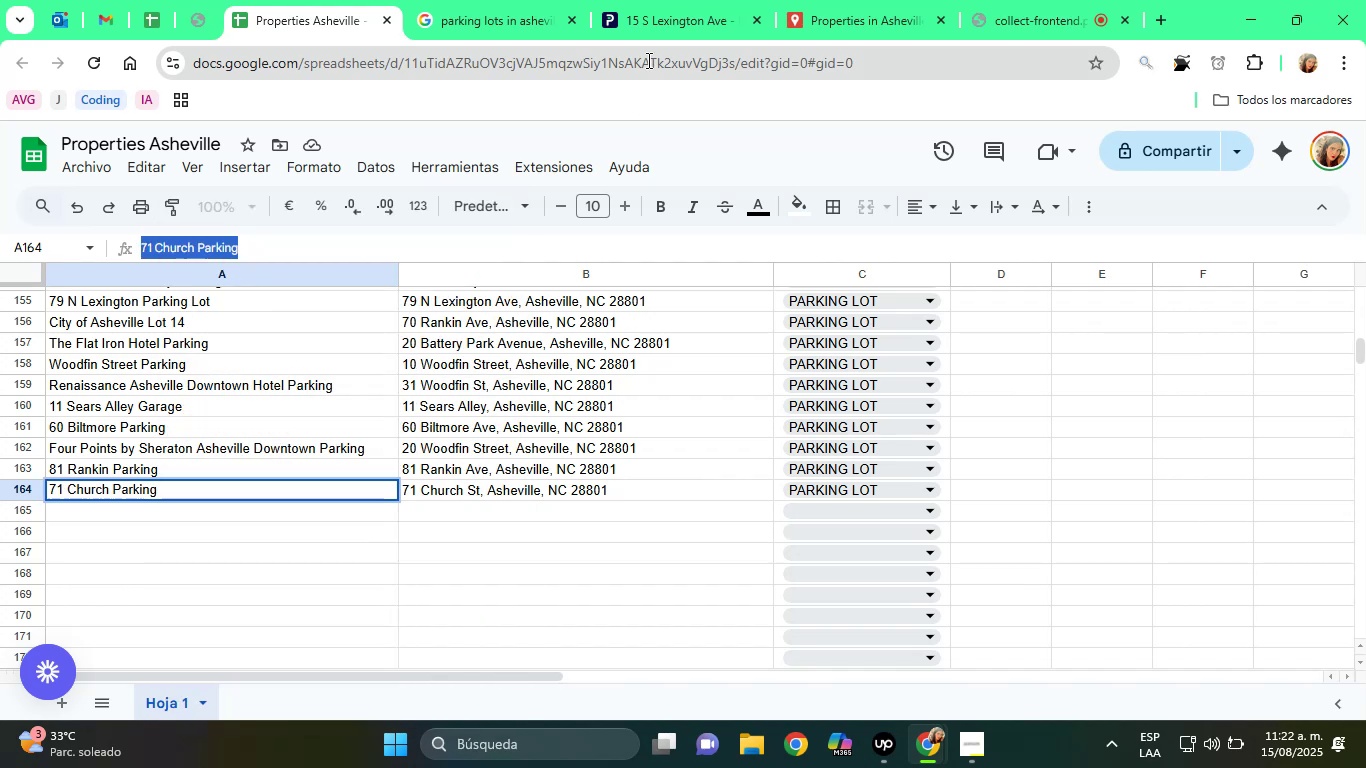 
left_click([675, 3])
 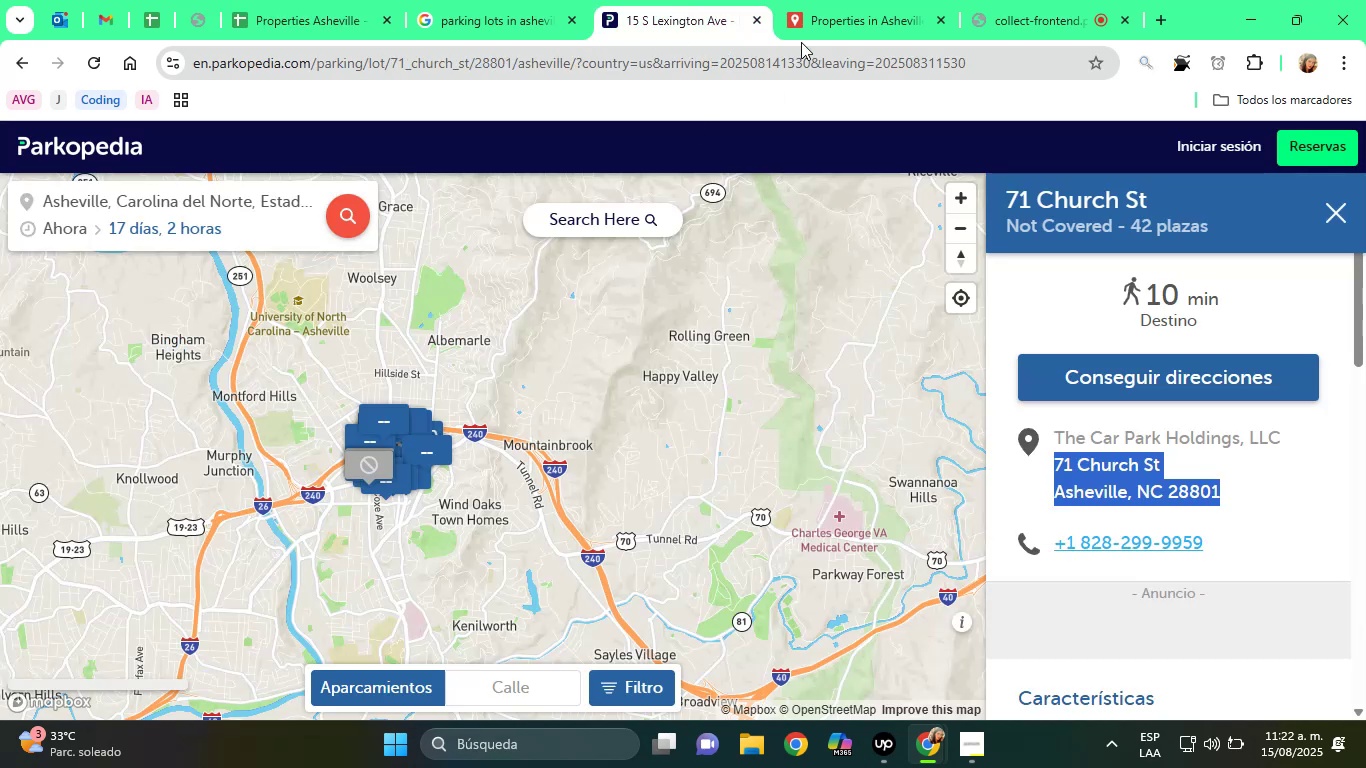 
left_click([851, 0])
 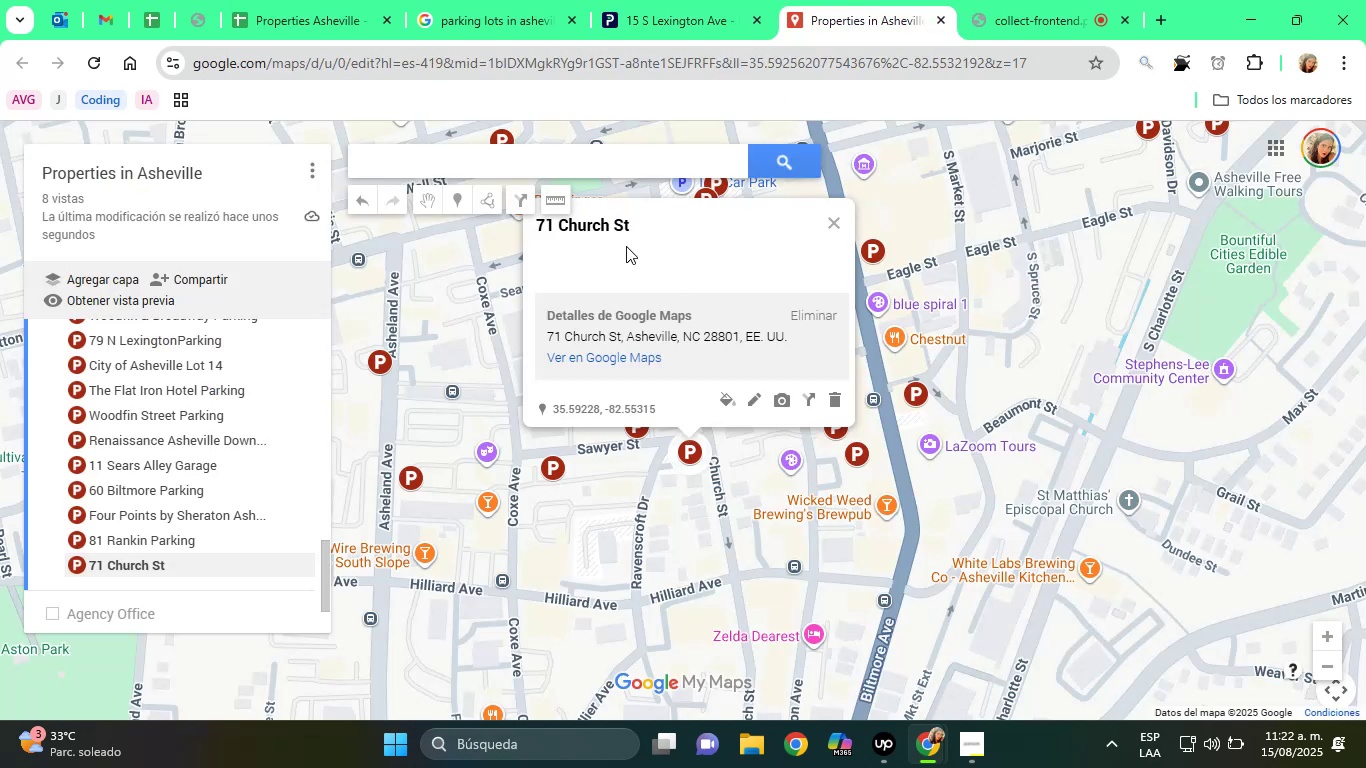 
left_click([596, 227])
 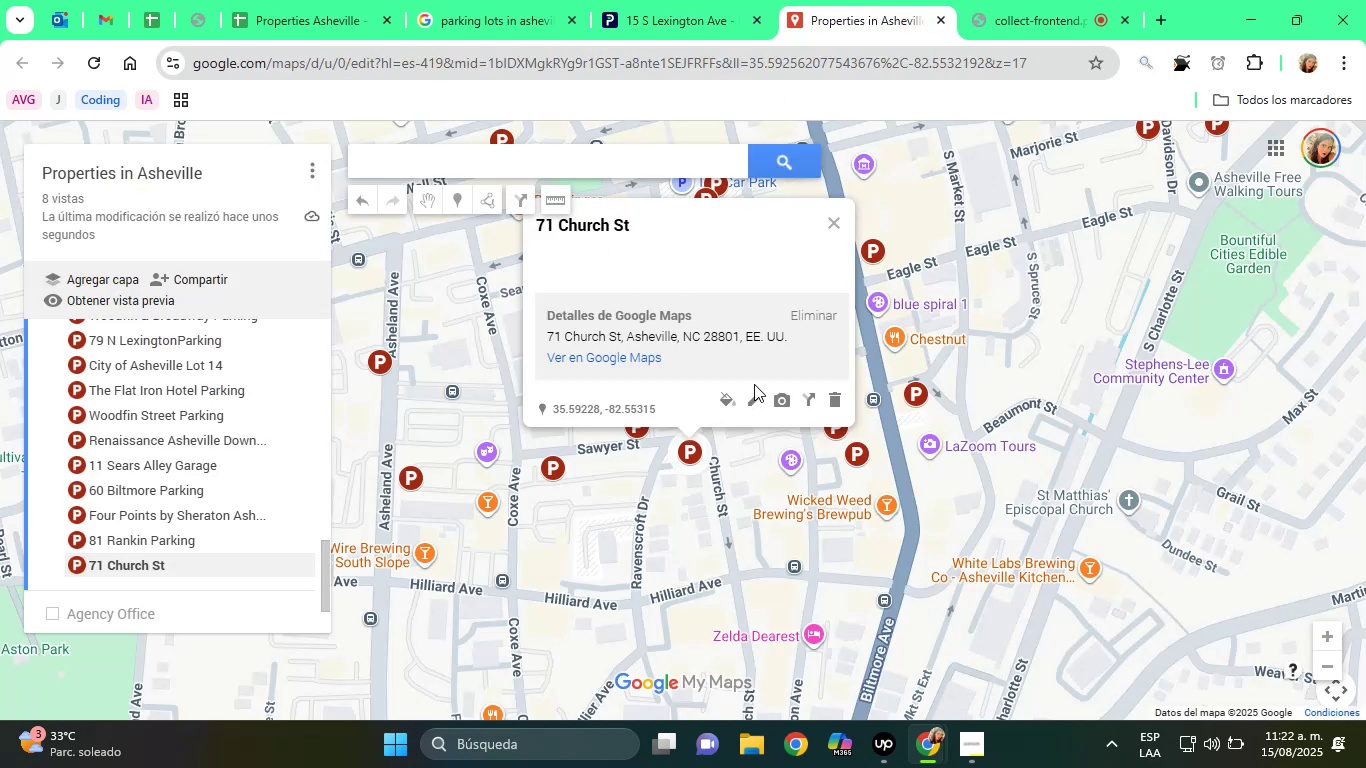 
left_click([754, 400])
 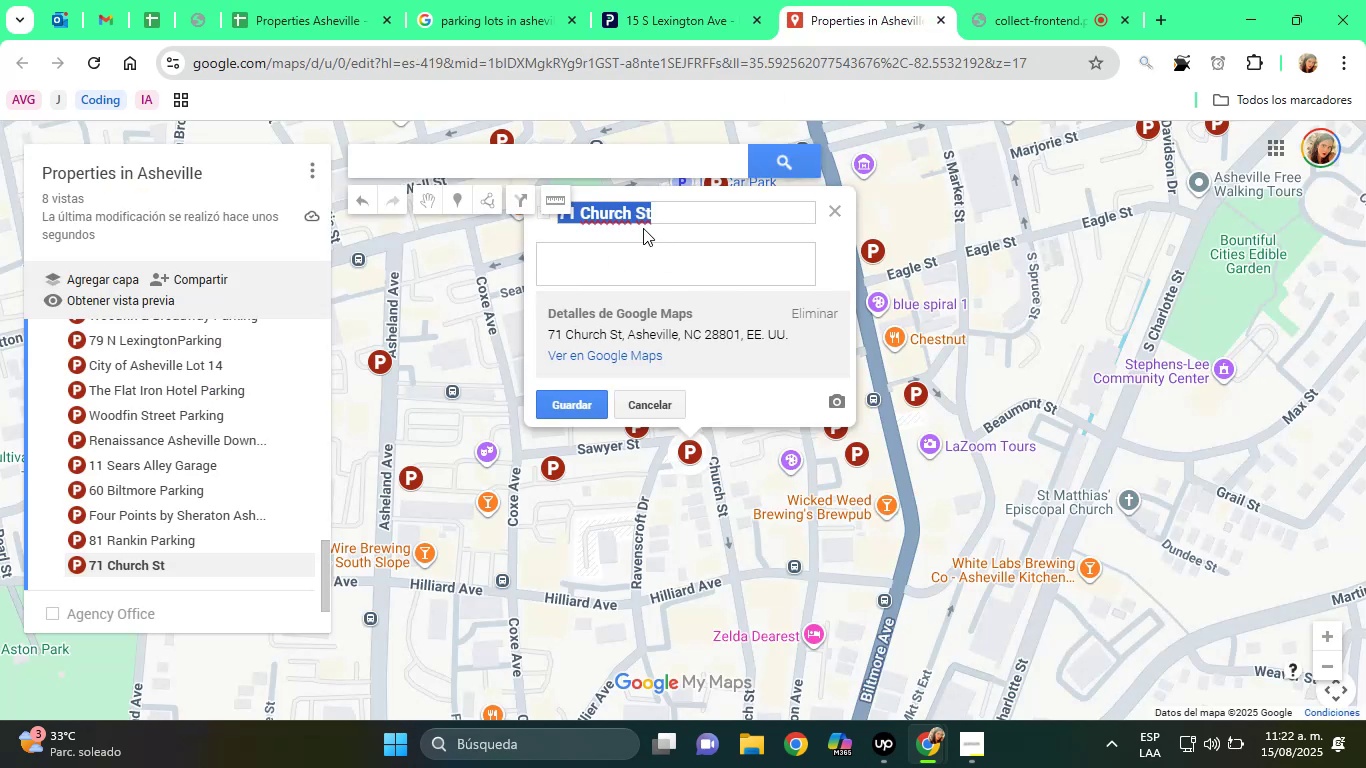 
right_click([628, 210])
 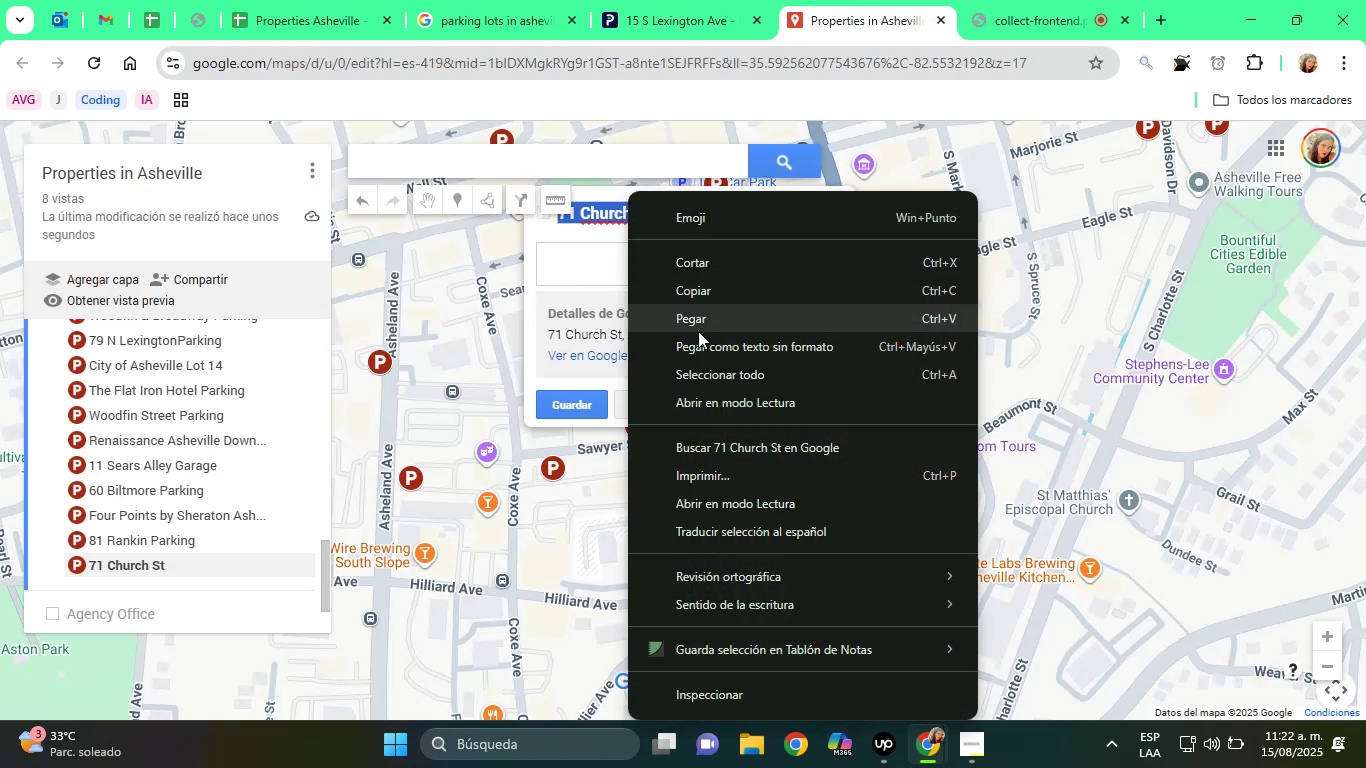 
left_click([698, 331])
 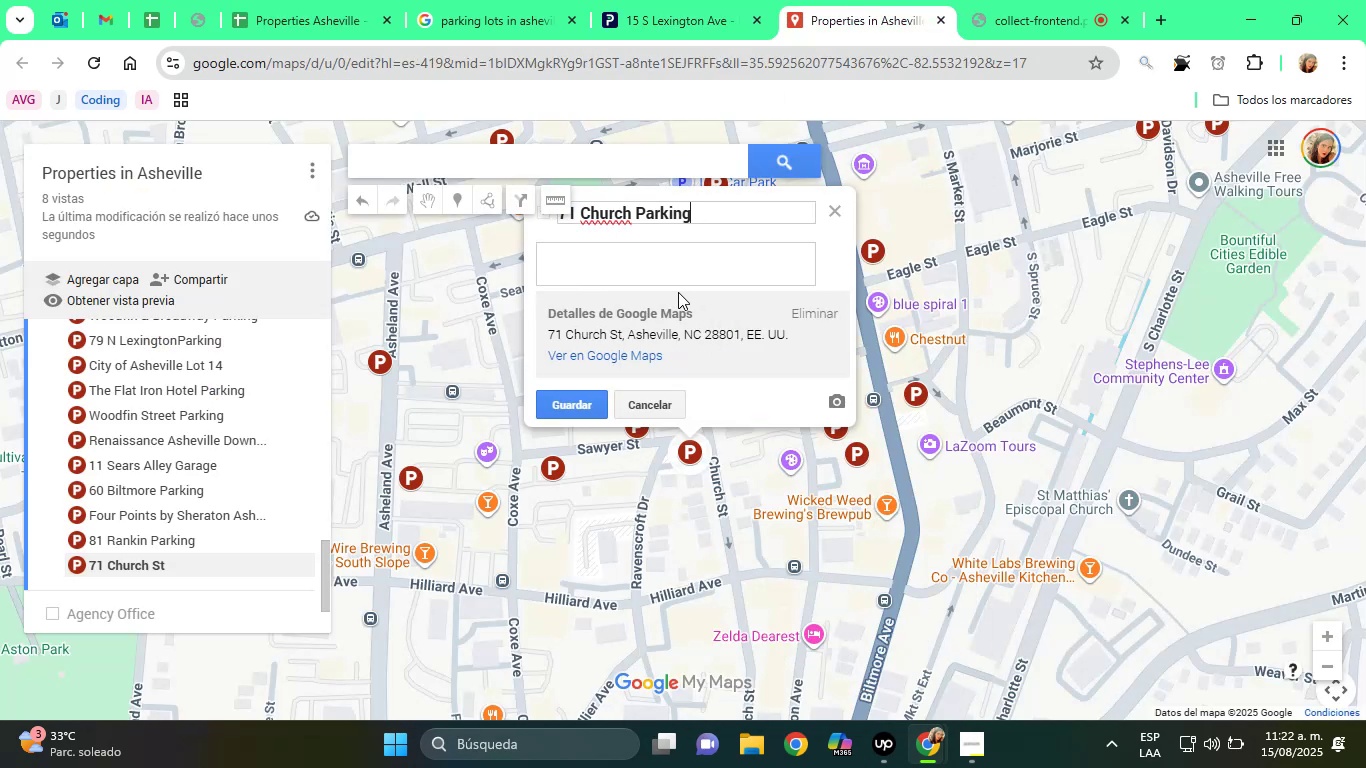 
left_click([667, 273])
 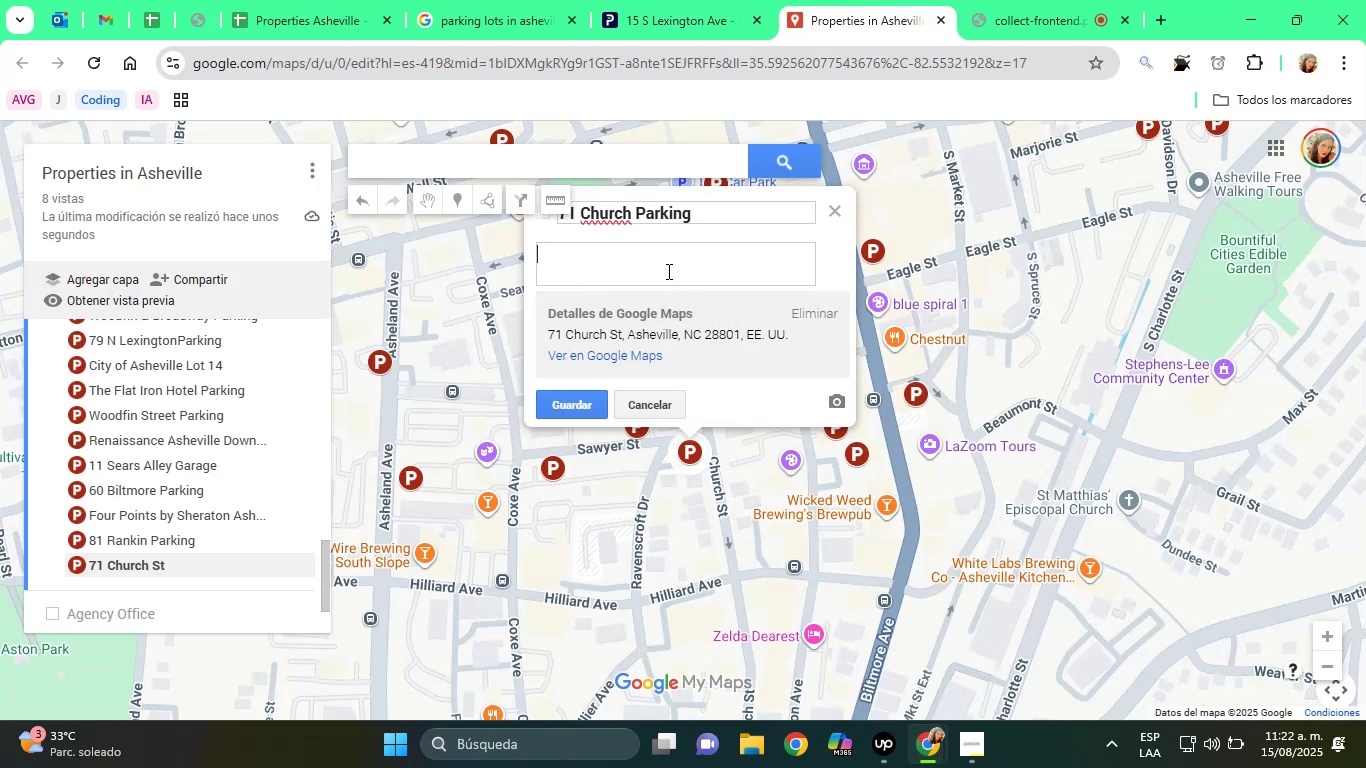 
type(Parking Lot)
 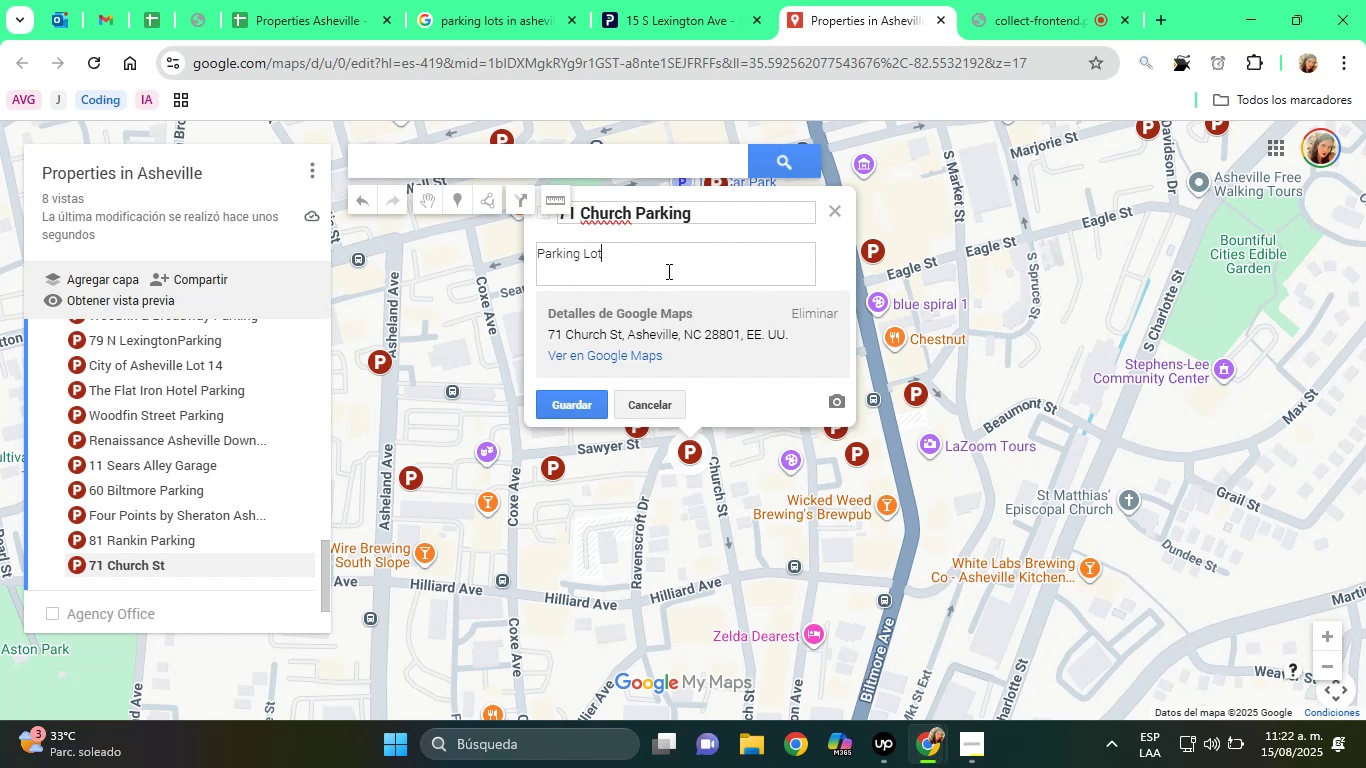 
key(Enter)
 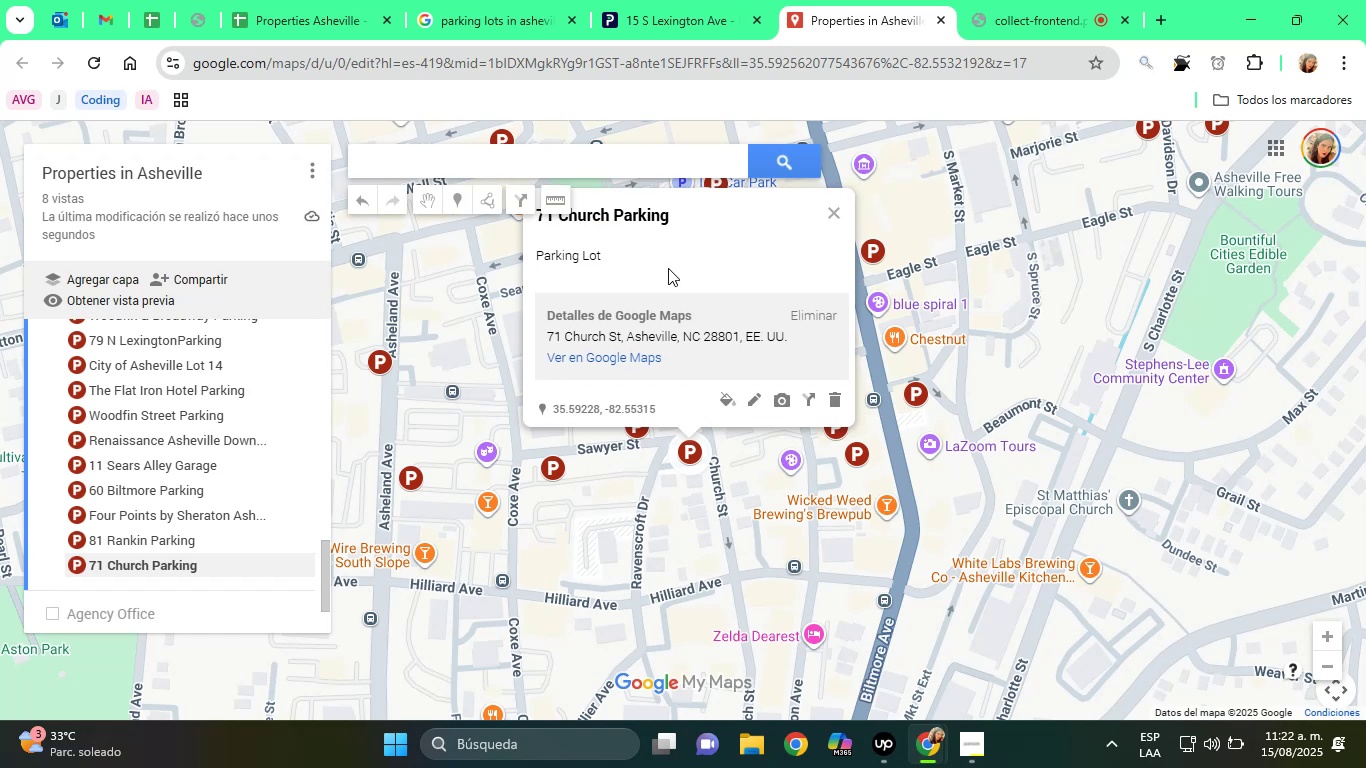 
left_click([735, 0])
 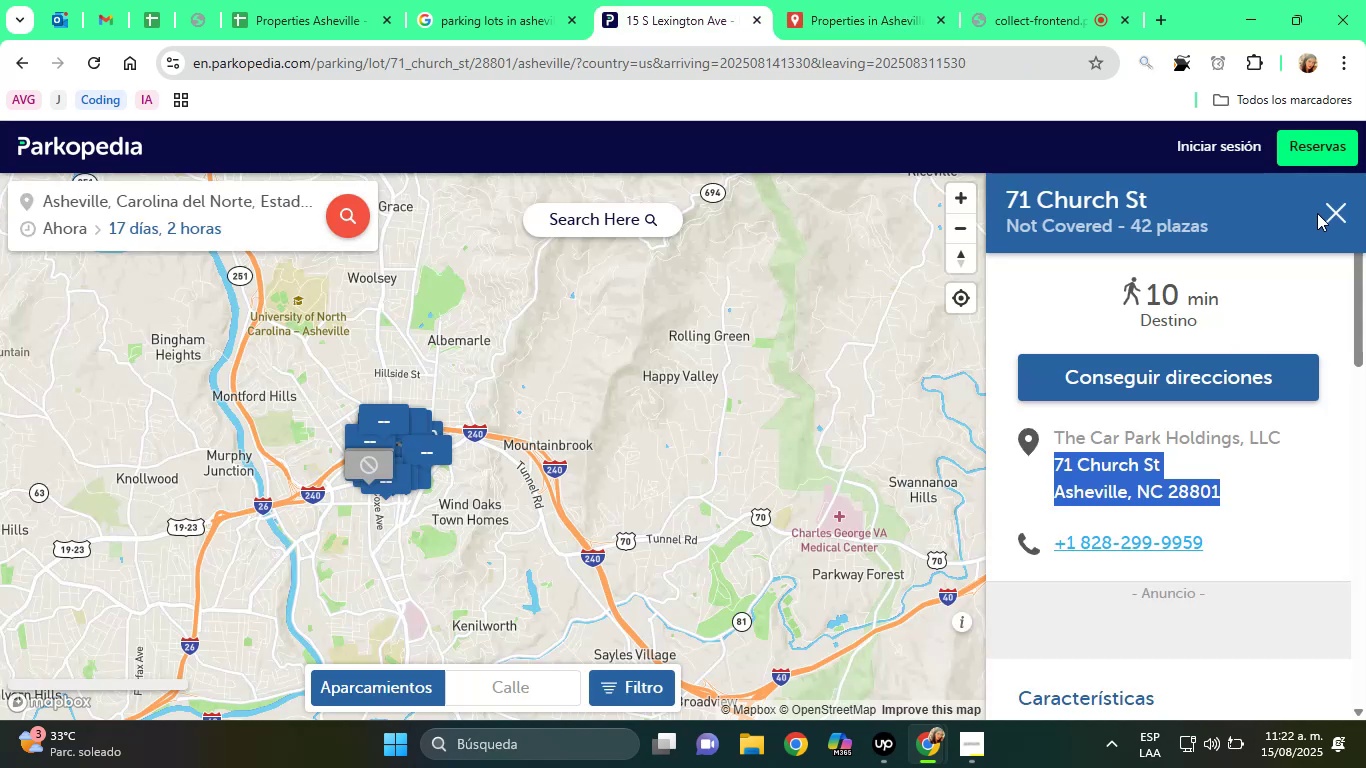 
left_click([1336, 209])
 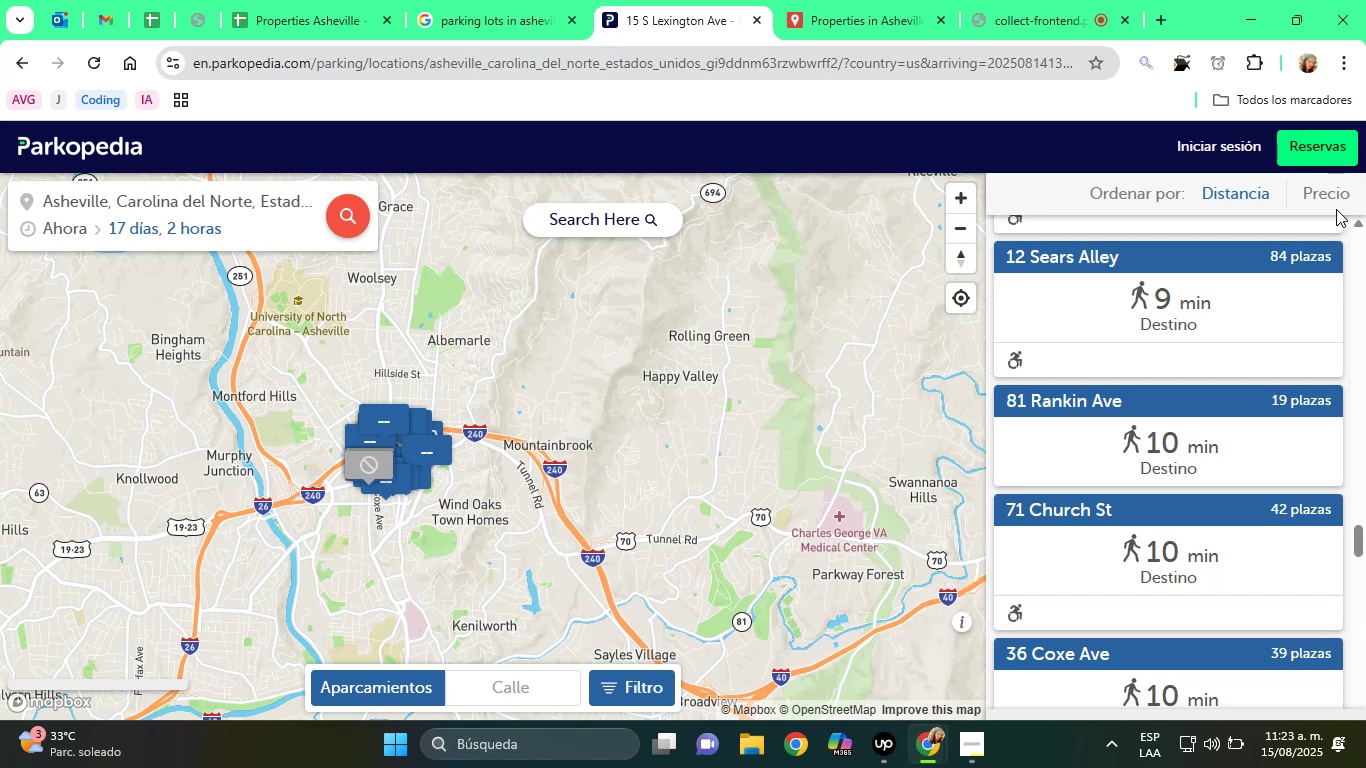 
wait(29.42)
 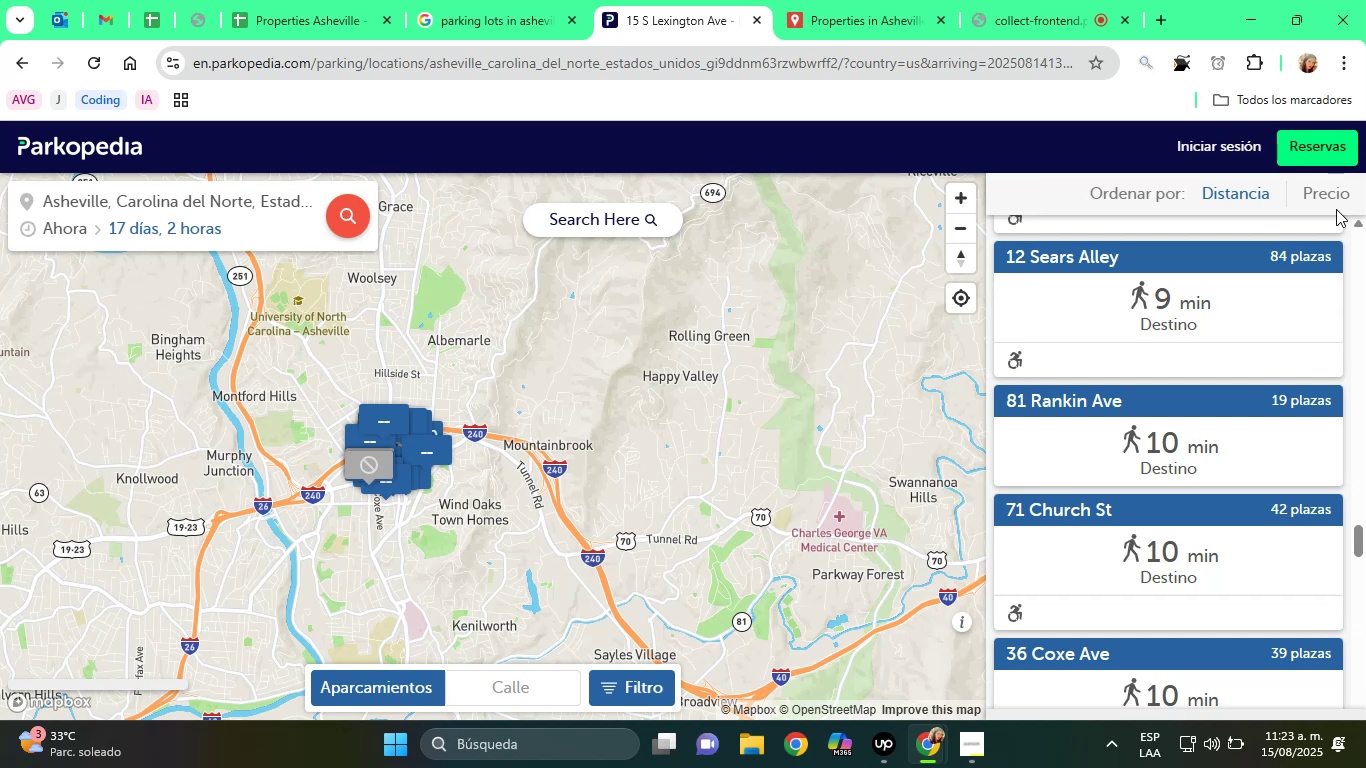 
scroll: coordinate [1107, 428], scroll_direction: down, amount: 1.0
 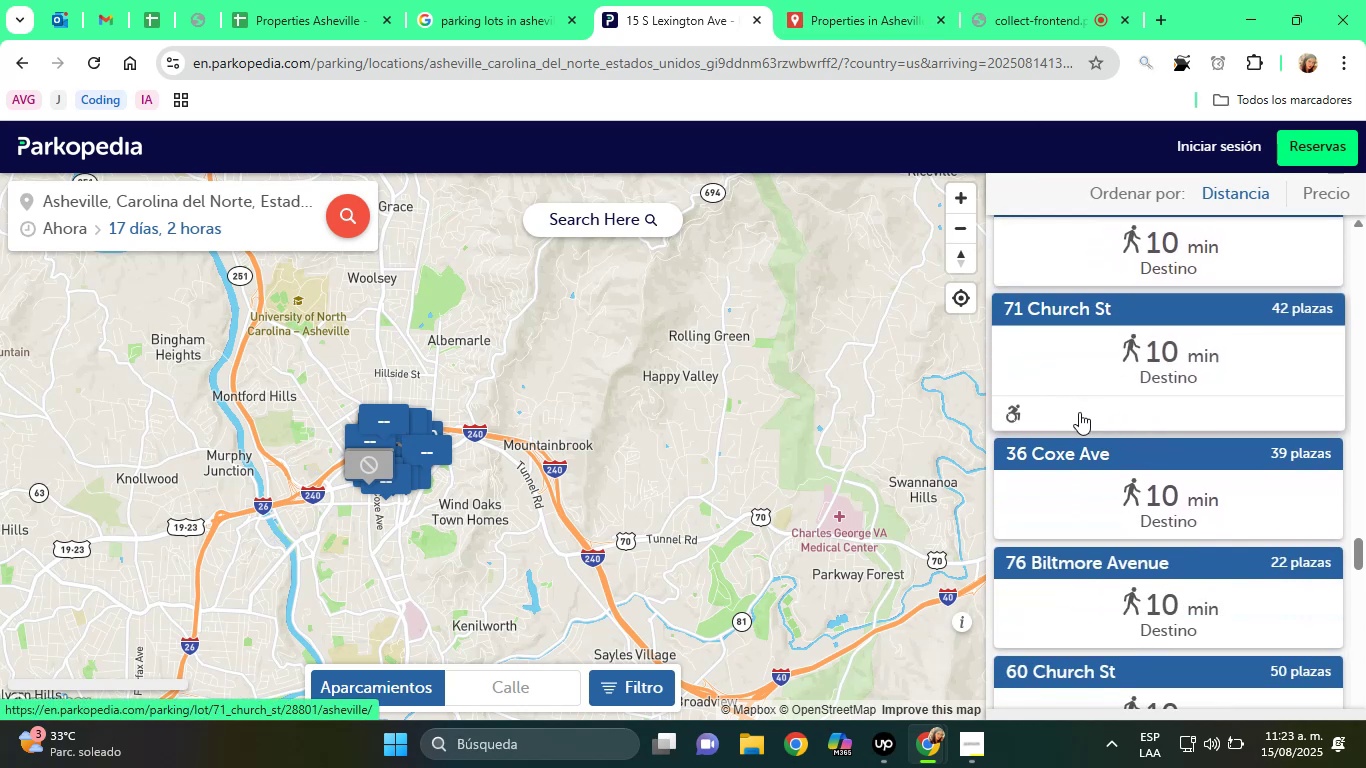 
left_click([1086, 458])
 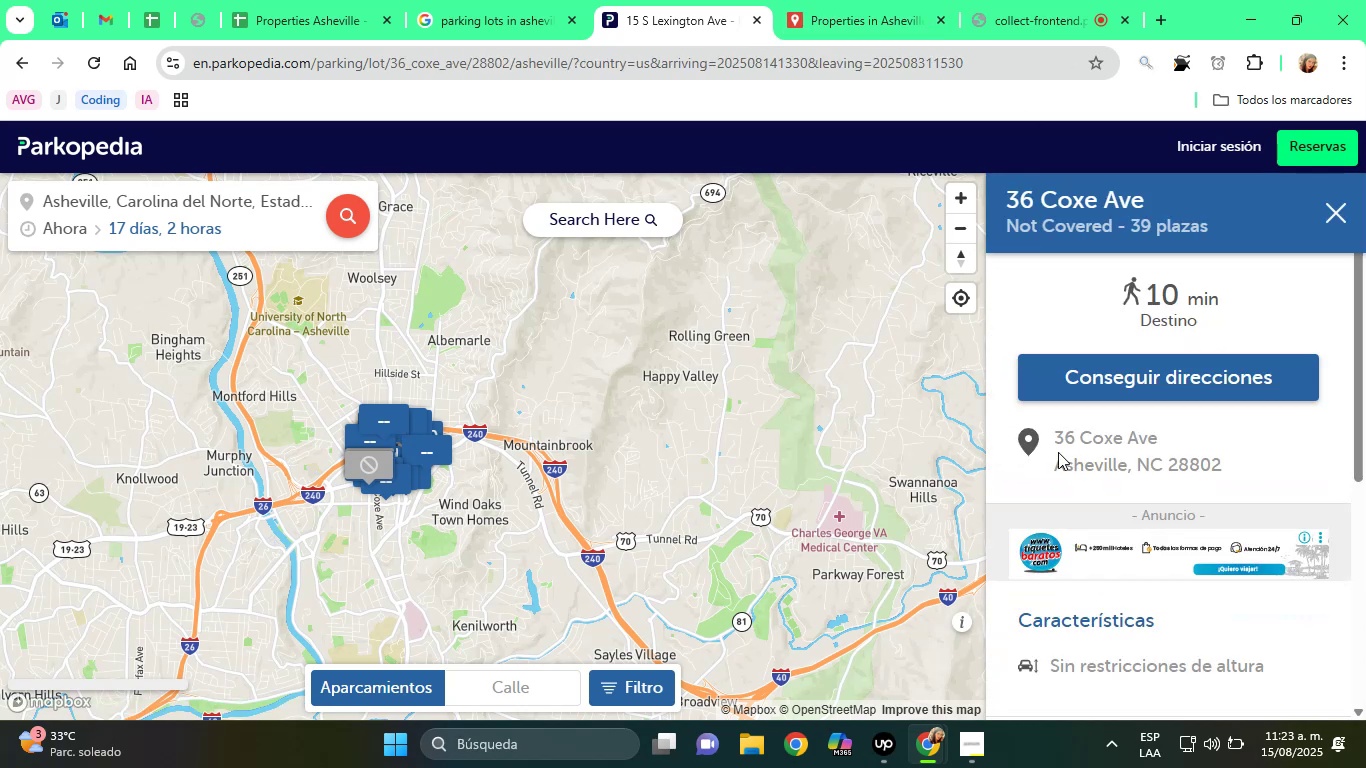 
left_click_drag(start_coordinate=[1051, 439], to_coordinate=[1237, 466])
 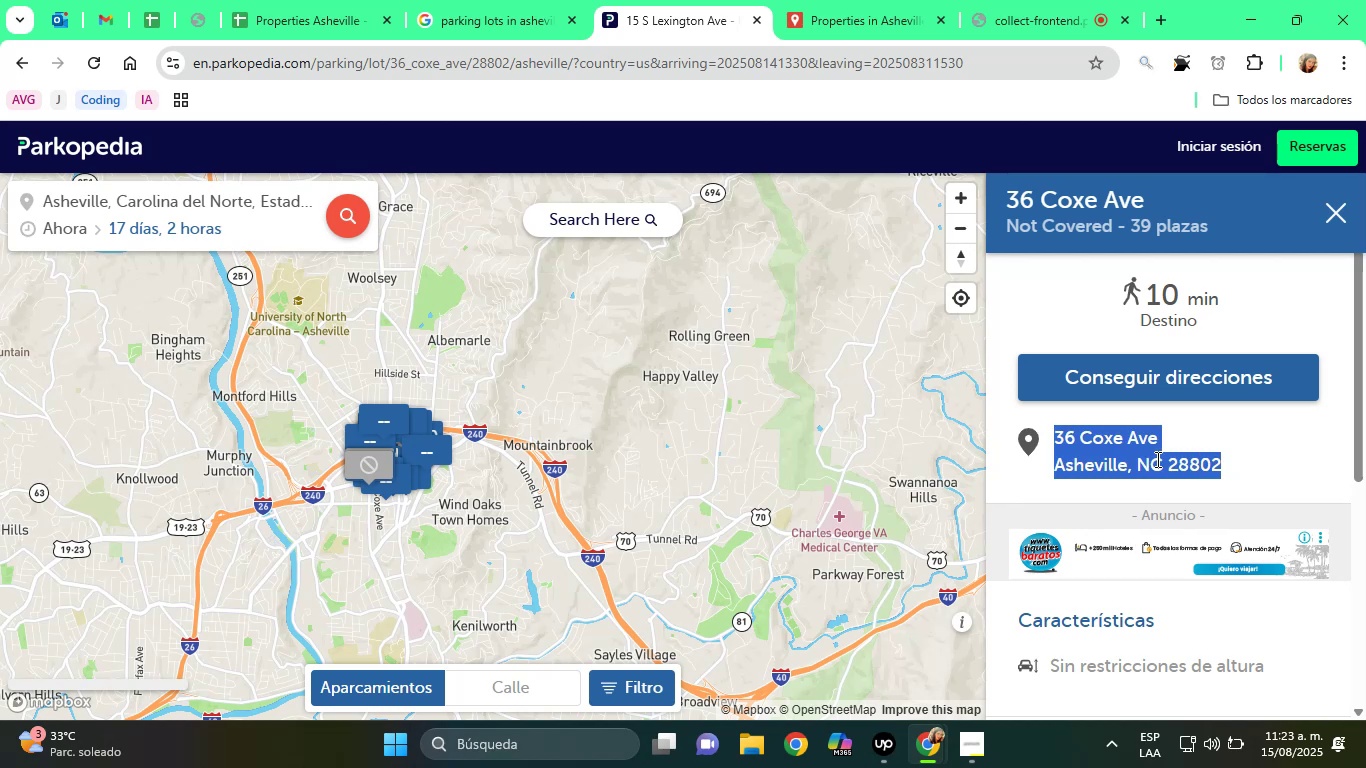 
right_click([1156, 459])
 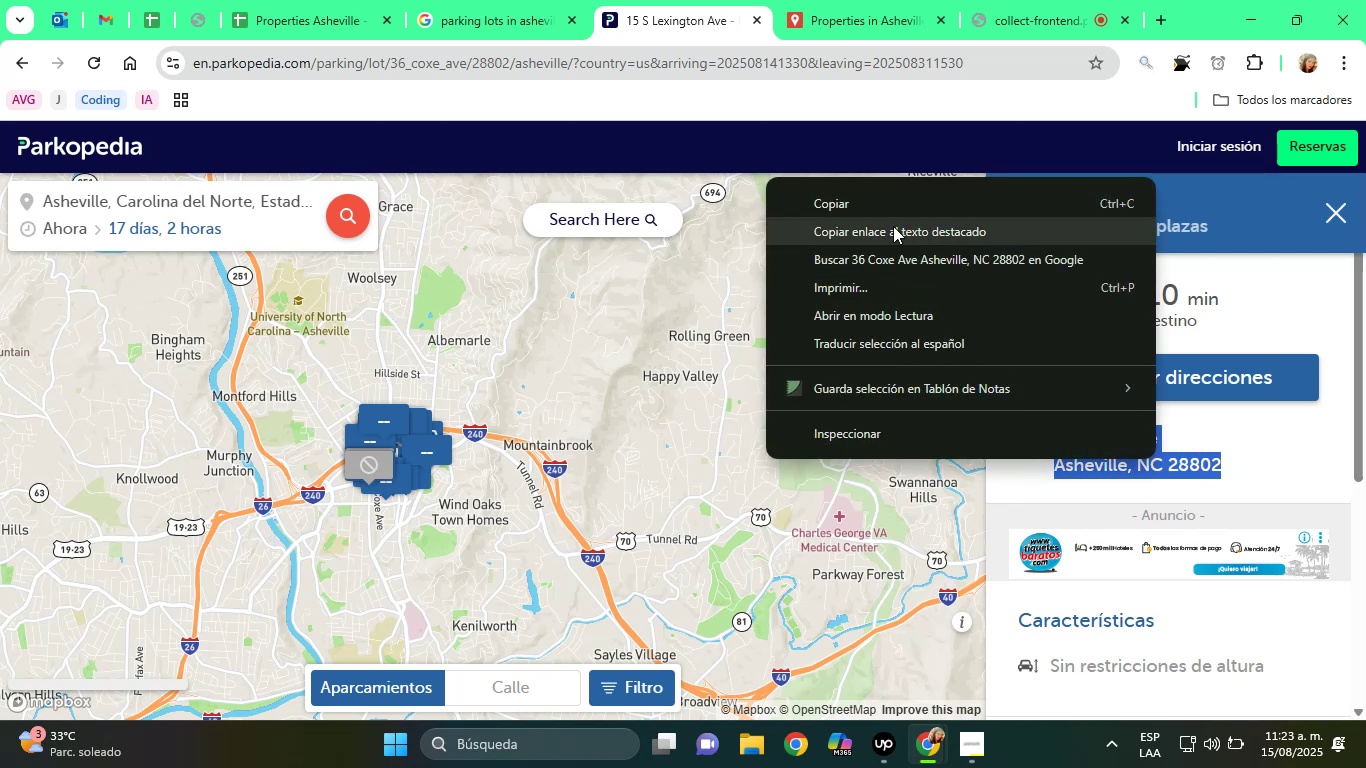 
left_click([872, 213])
 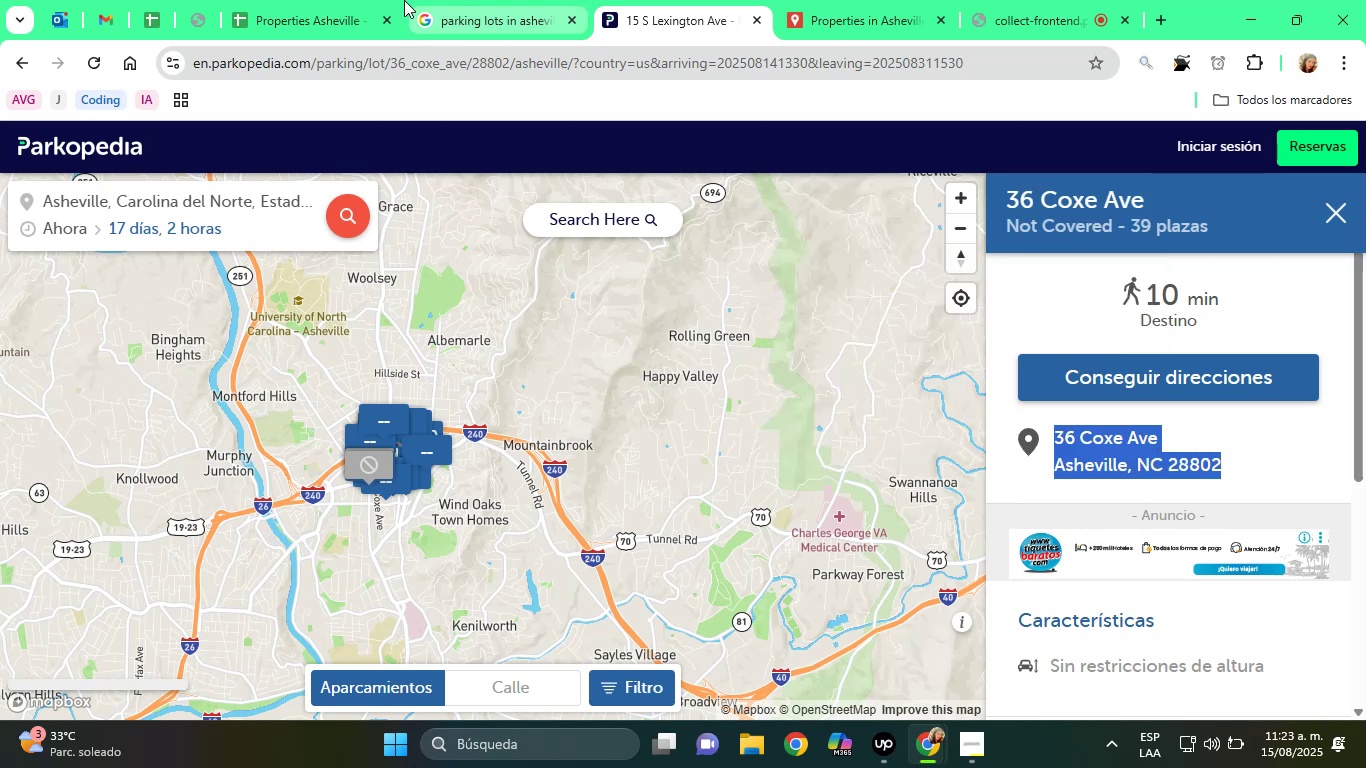 
left_click([359, 0])
 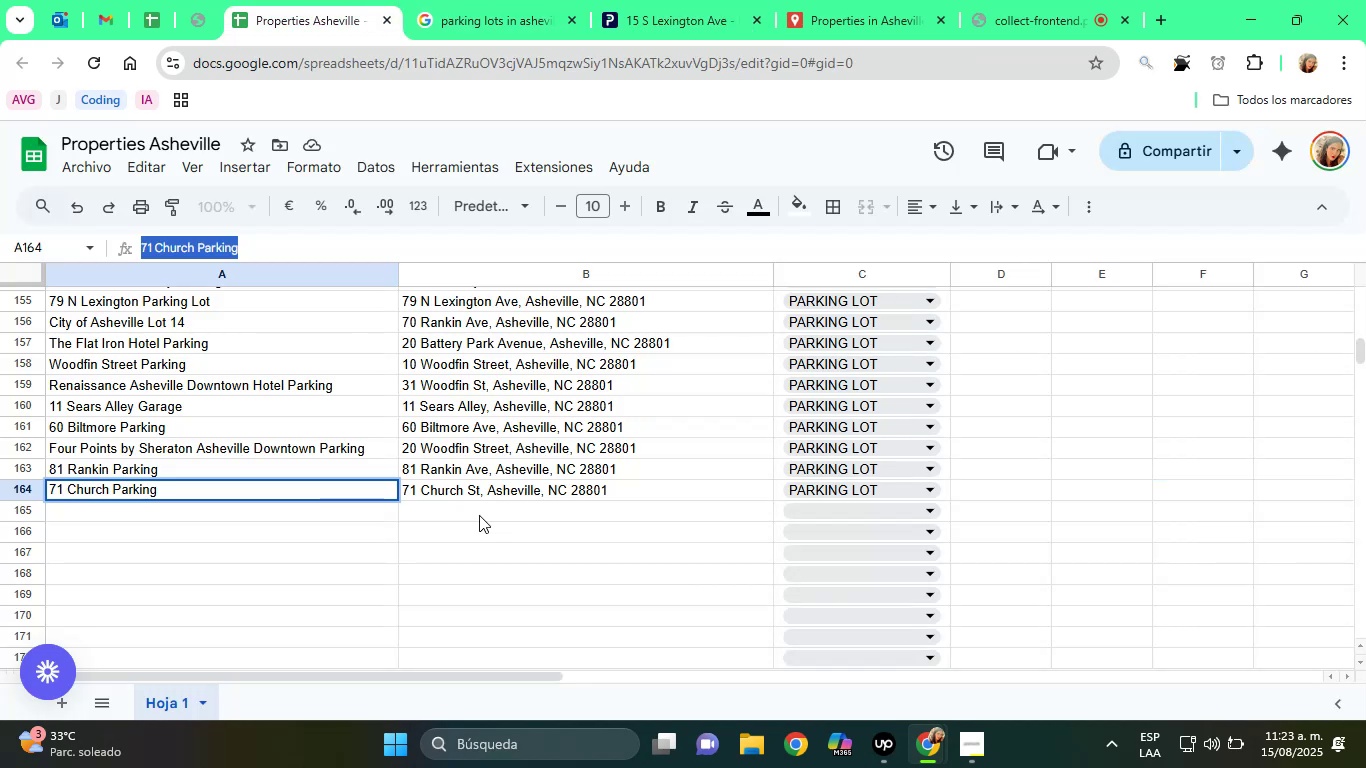 
left_click([468, 512])
 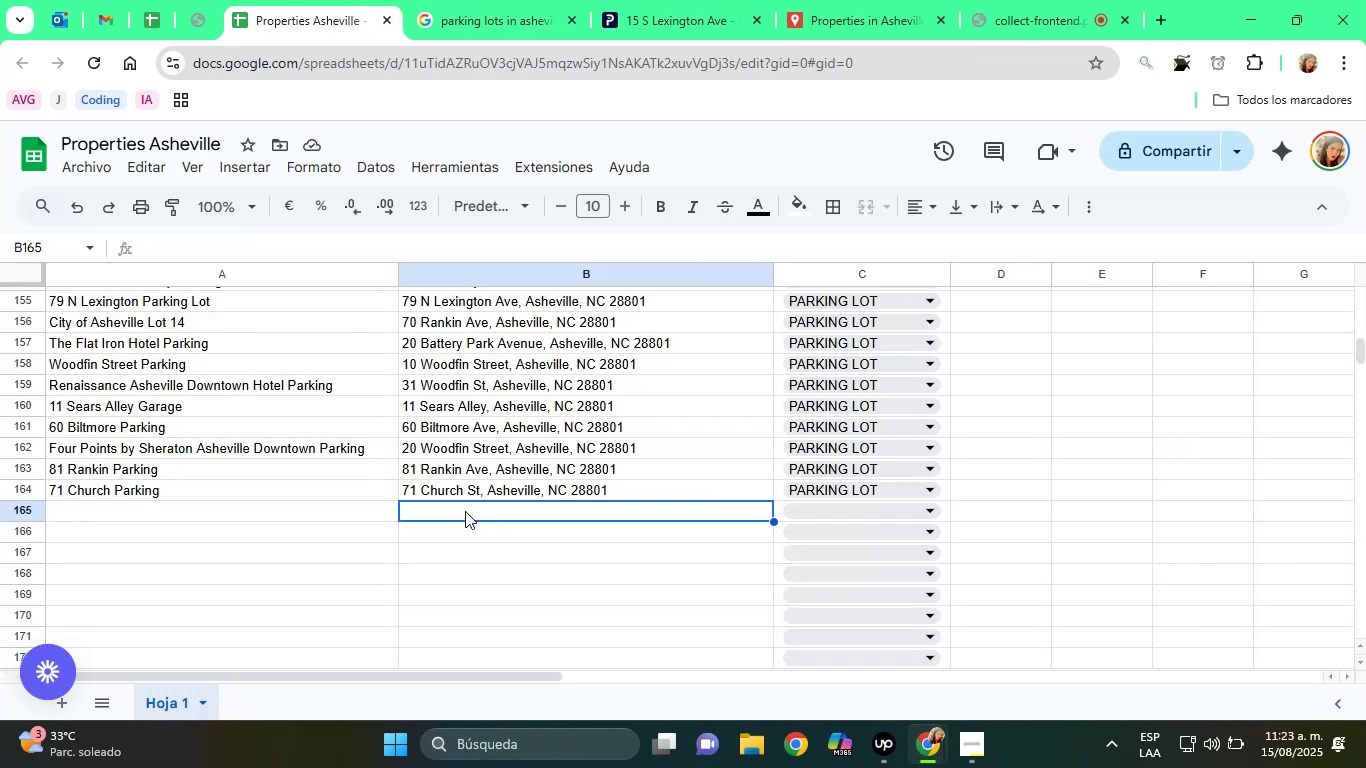 
right_click([460, 507])
 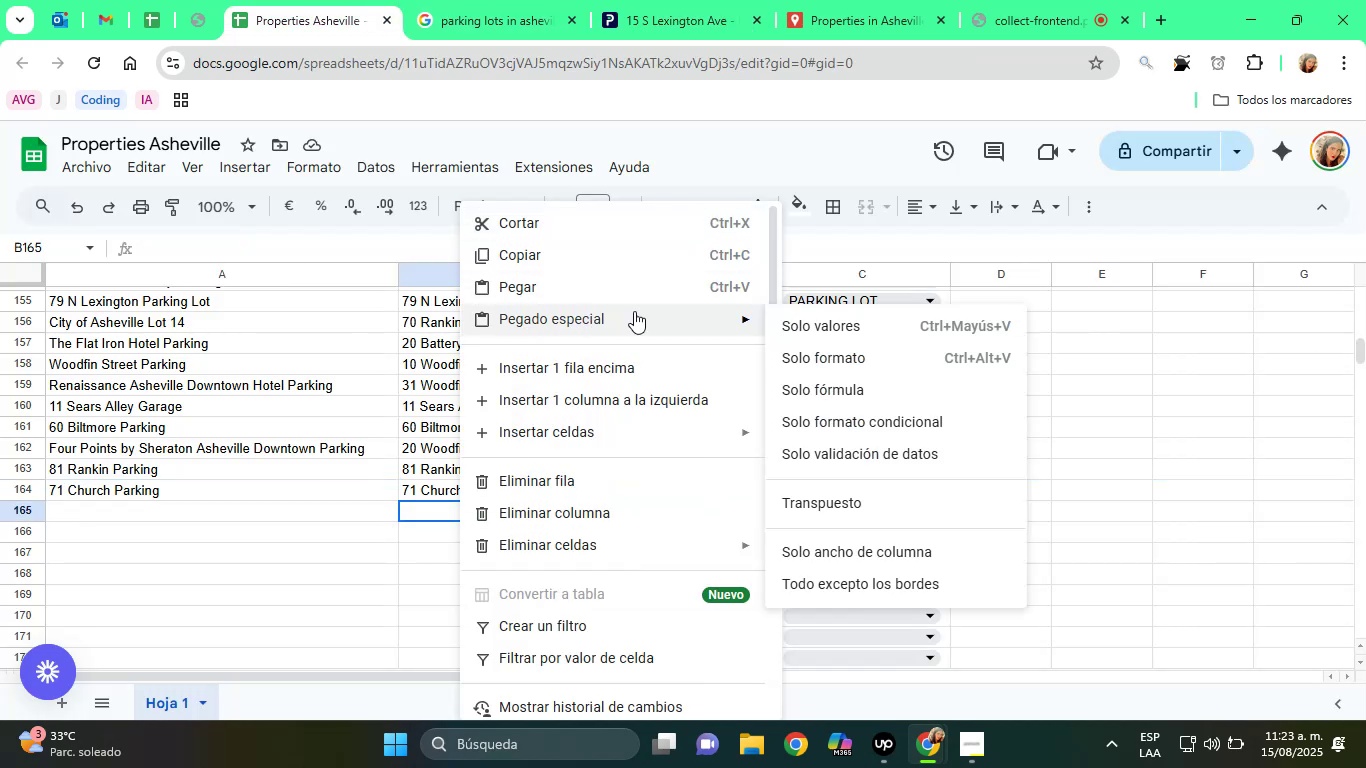 
left_click([794, 323])
 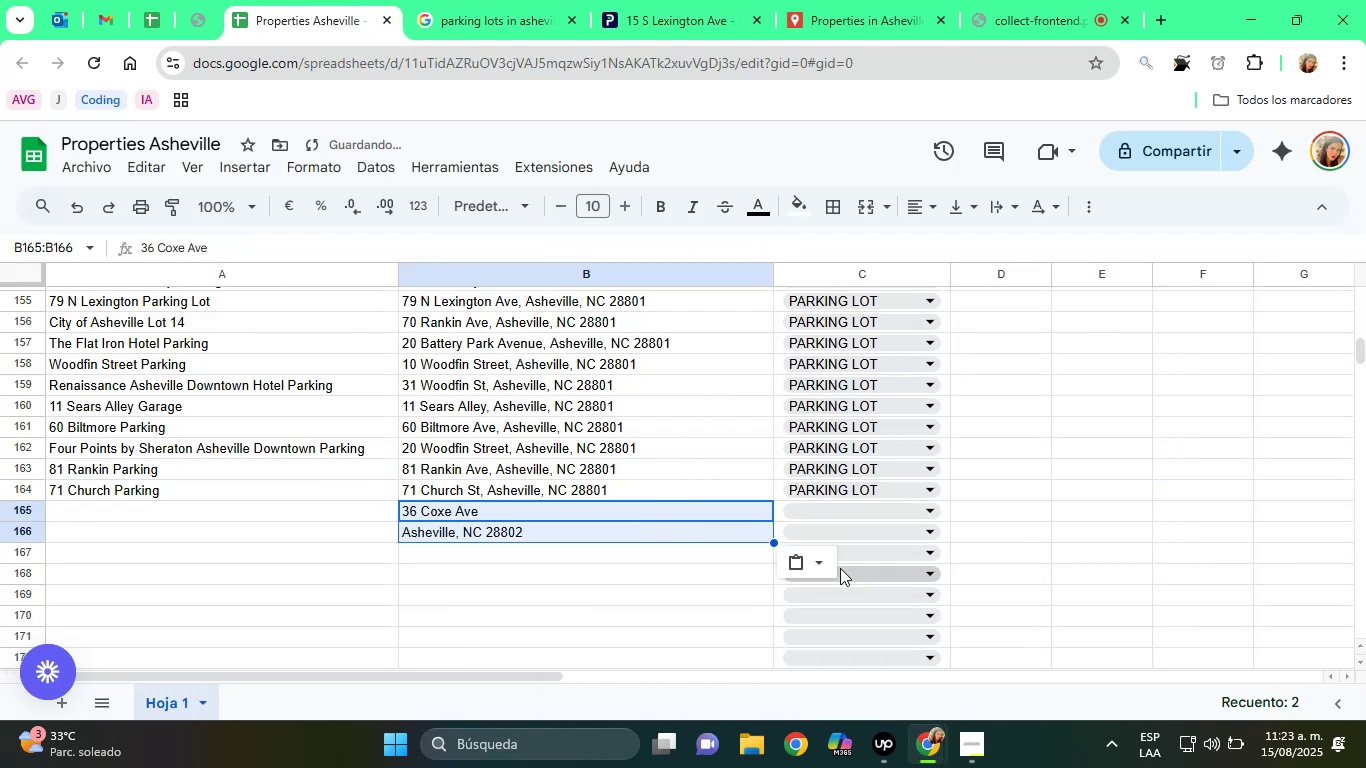 
left_click([804, 566])
 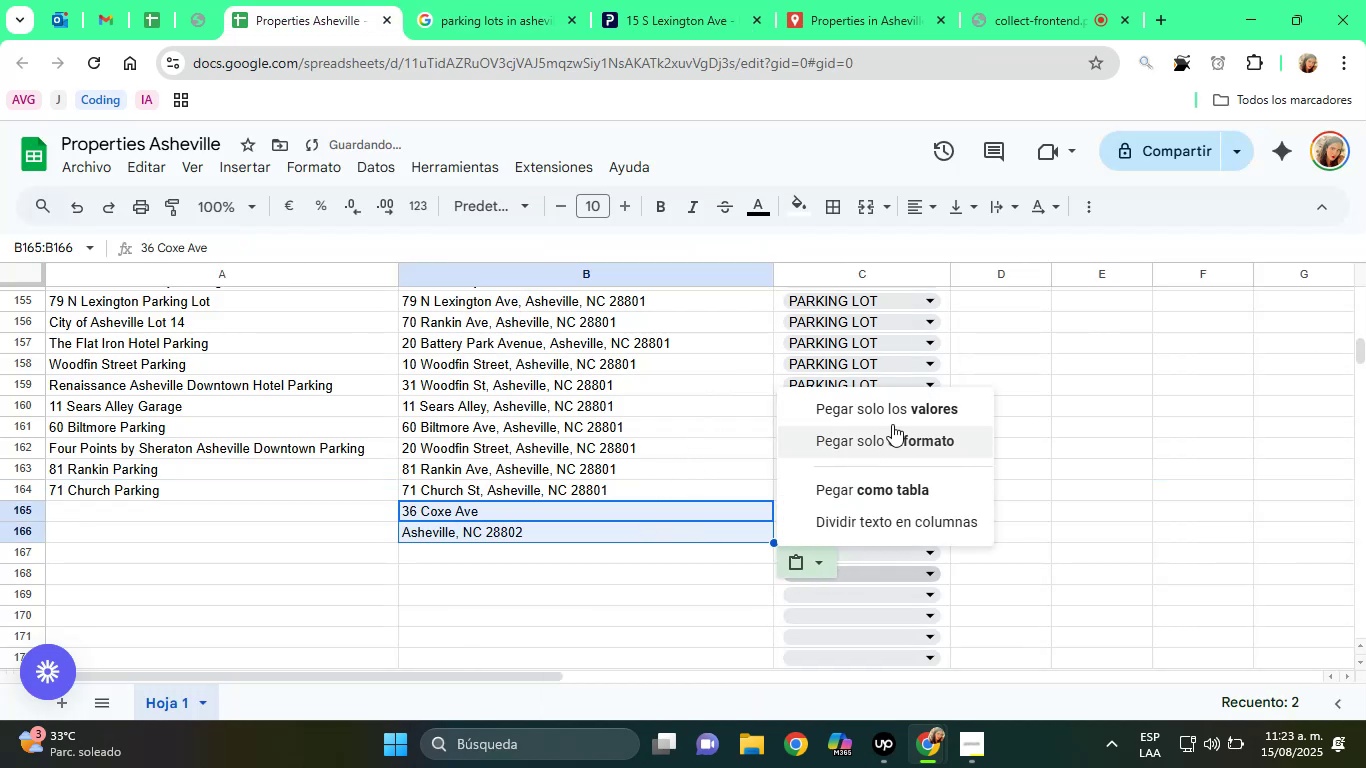 
left_click([890, 422])
 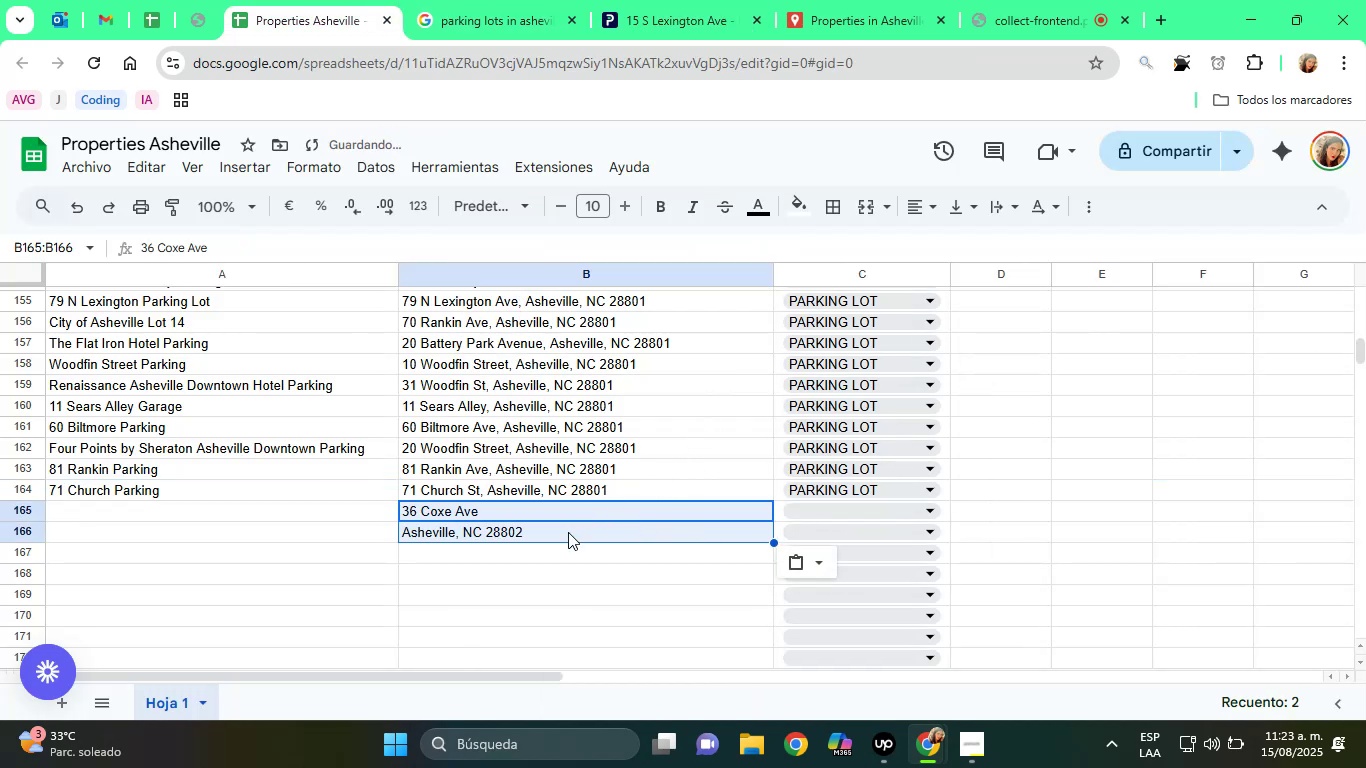 
left_click([567, 532])
 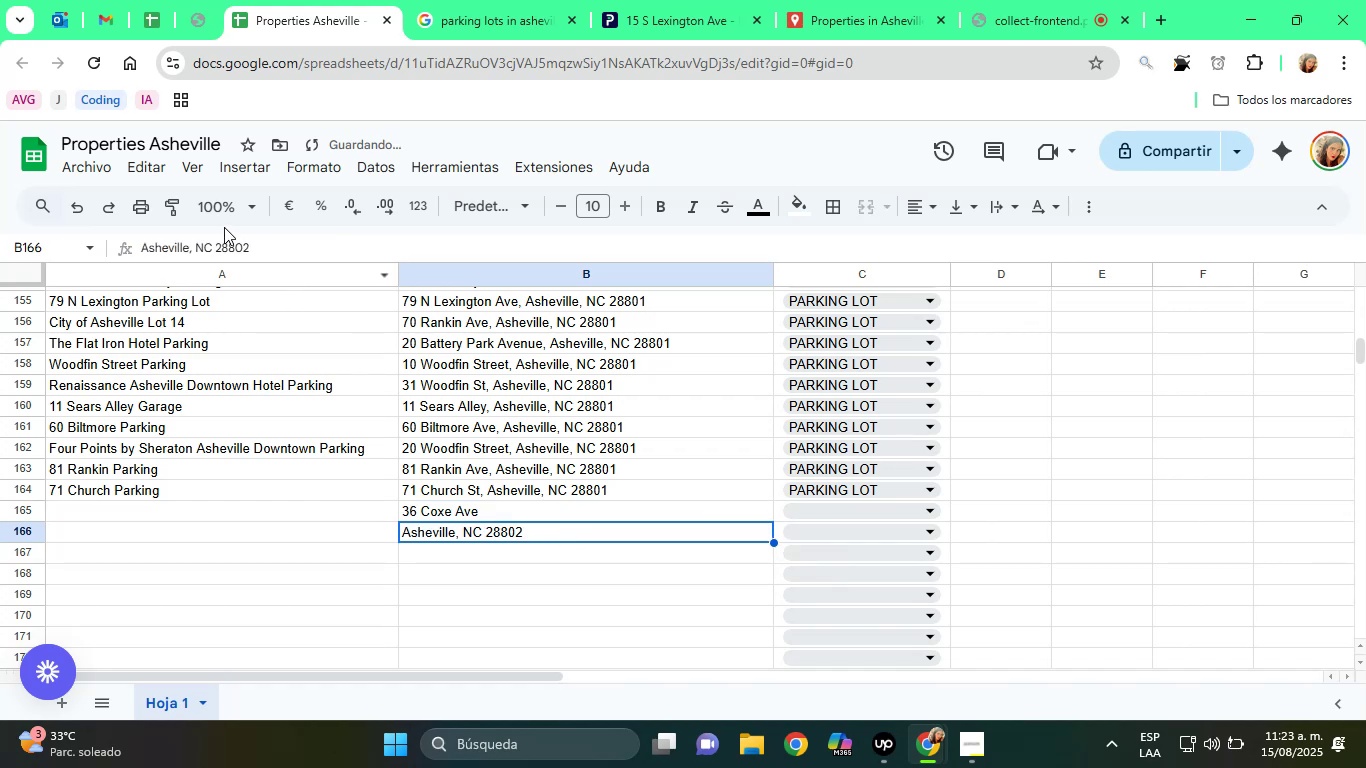 
double_click([223, 236])
 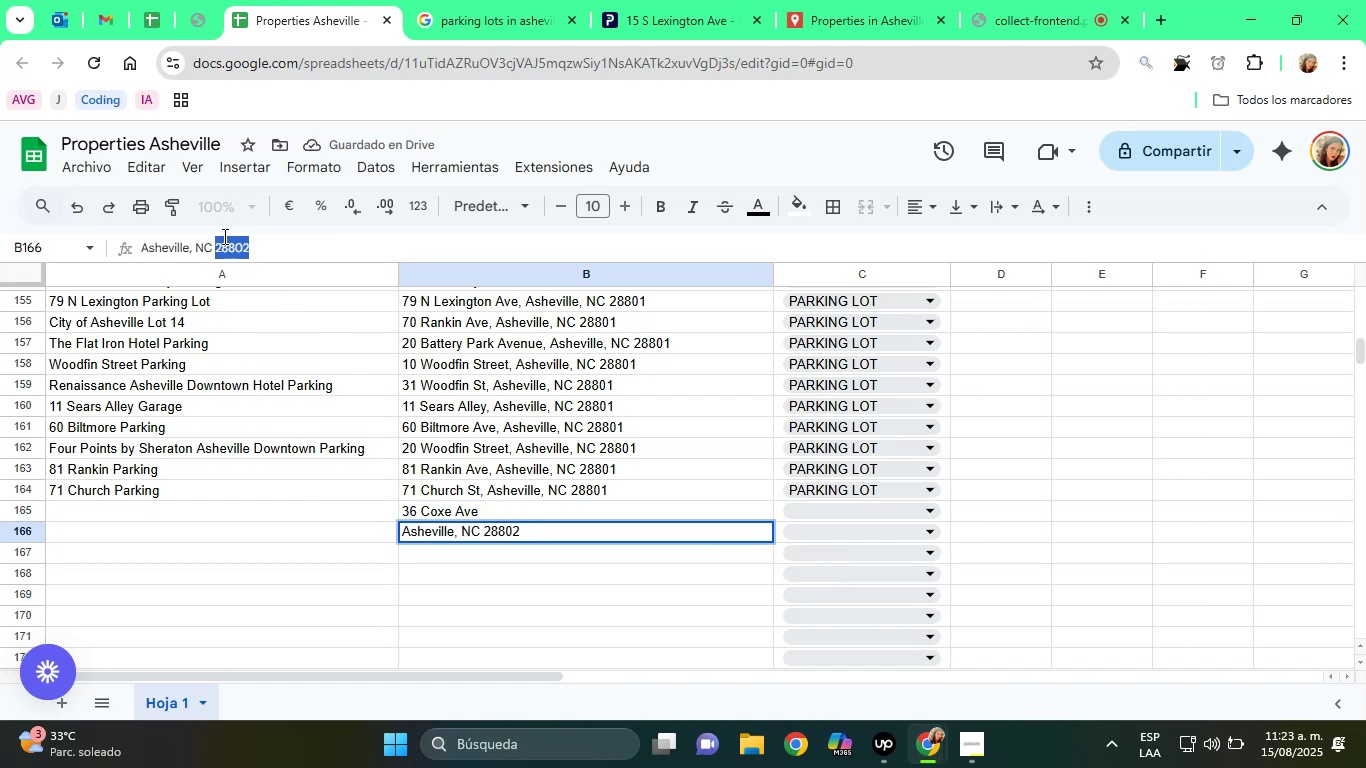 
triple_click([223, 236])
 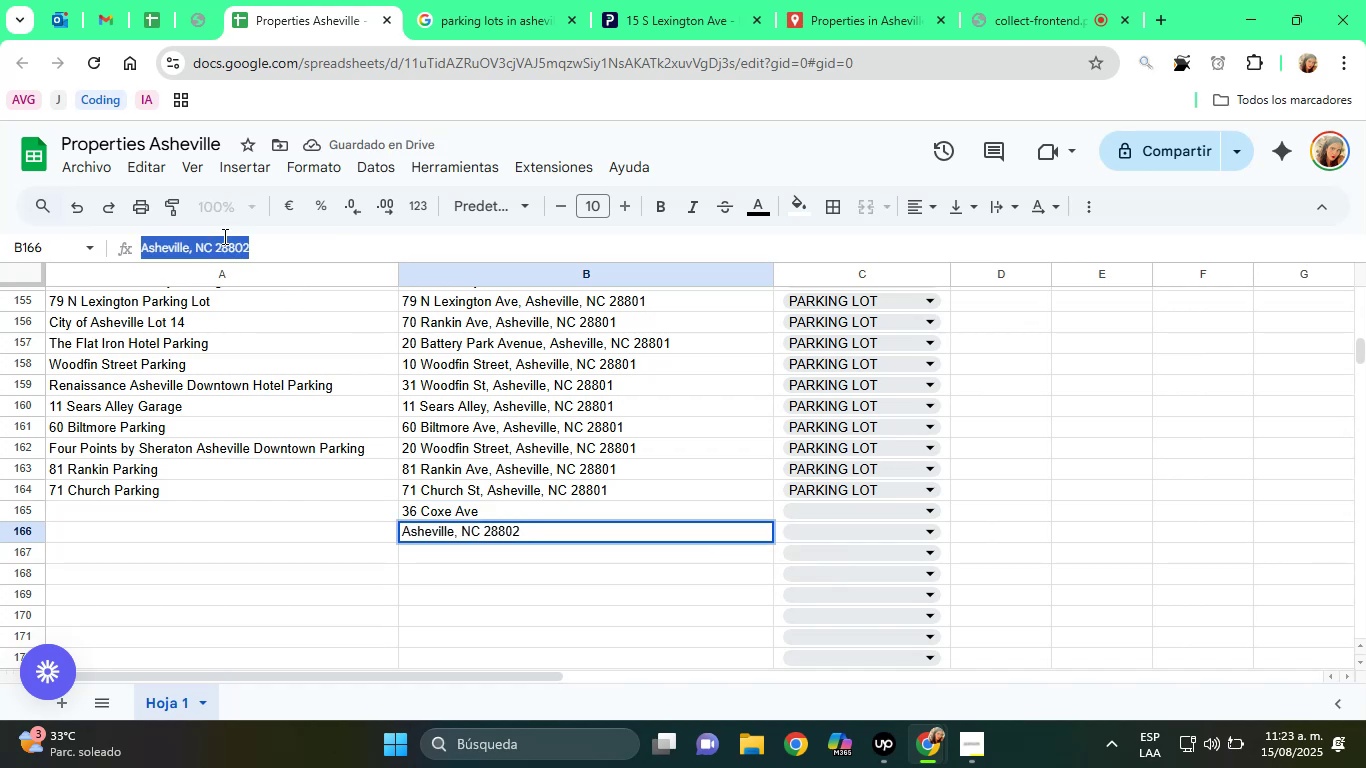 
right_click([223, 236])
 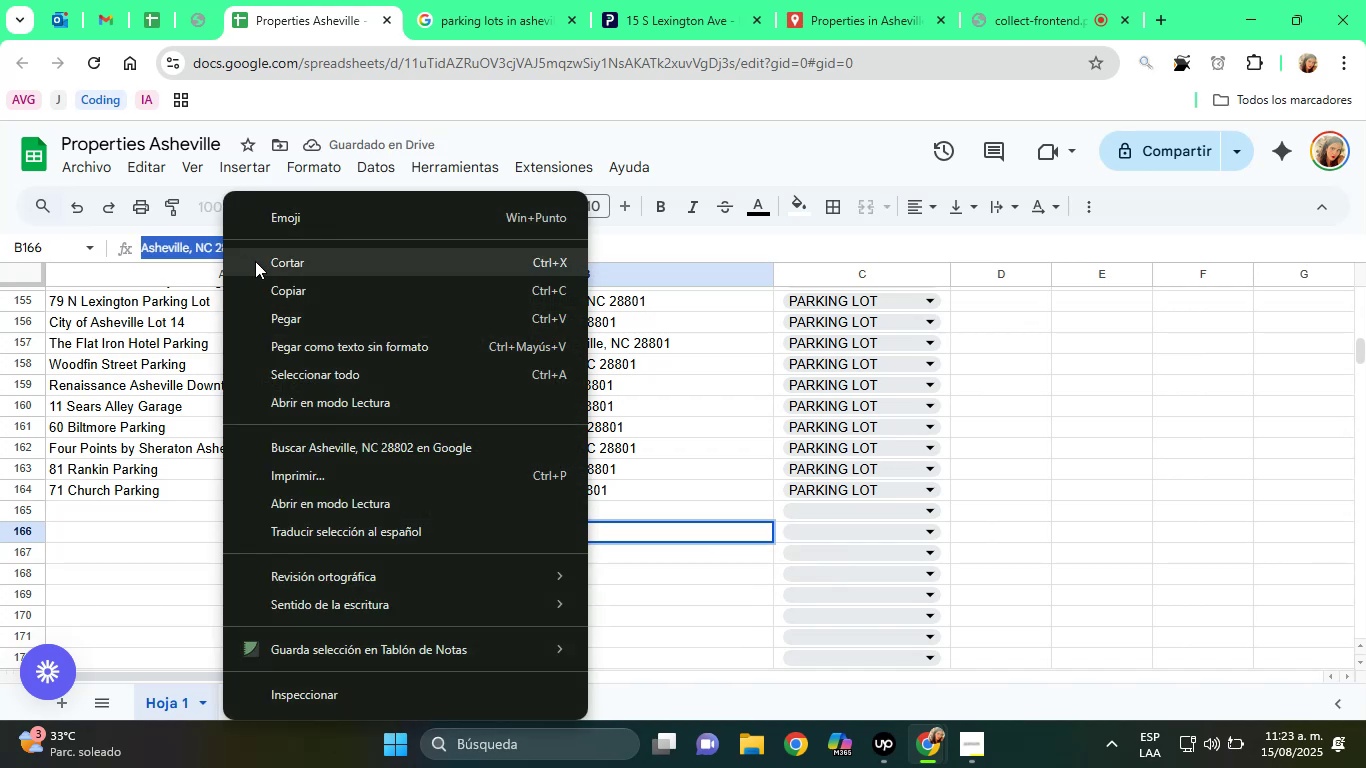 
left_click([255, 261])
 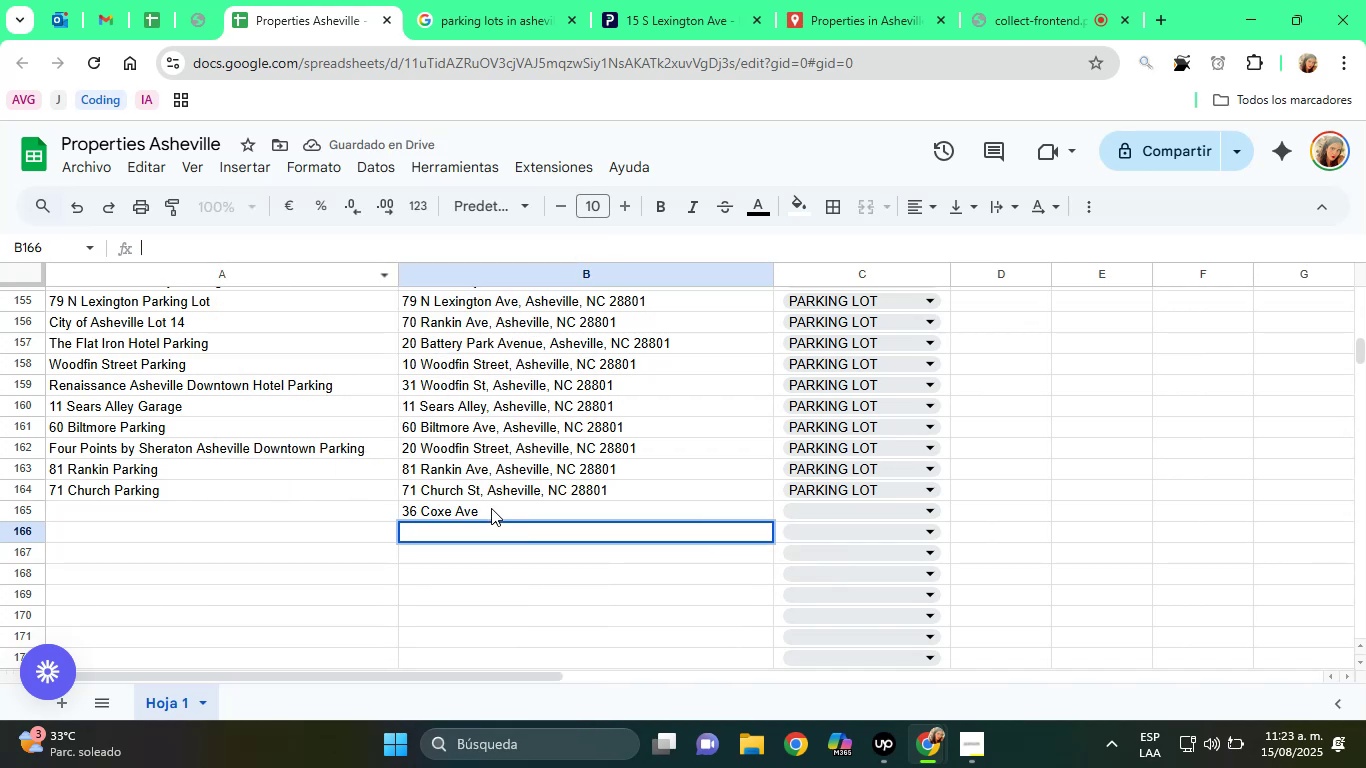 
left_click([491, 508])
 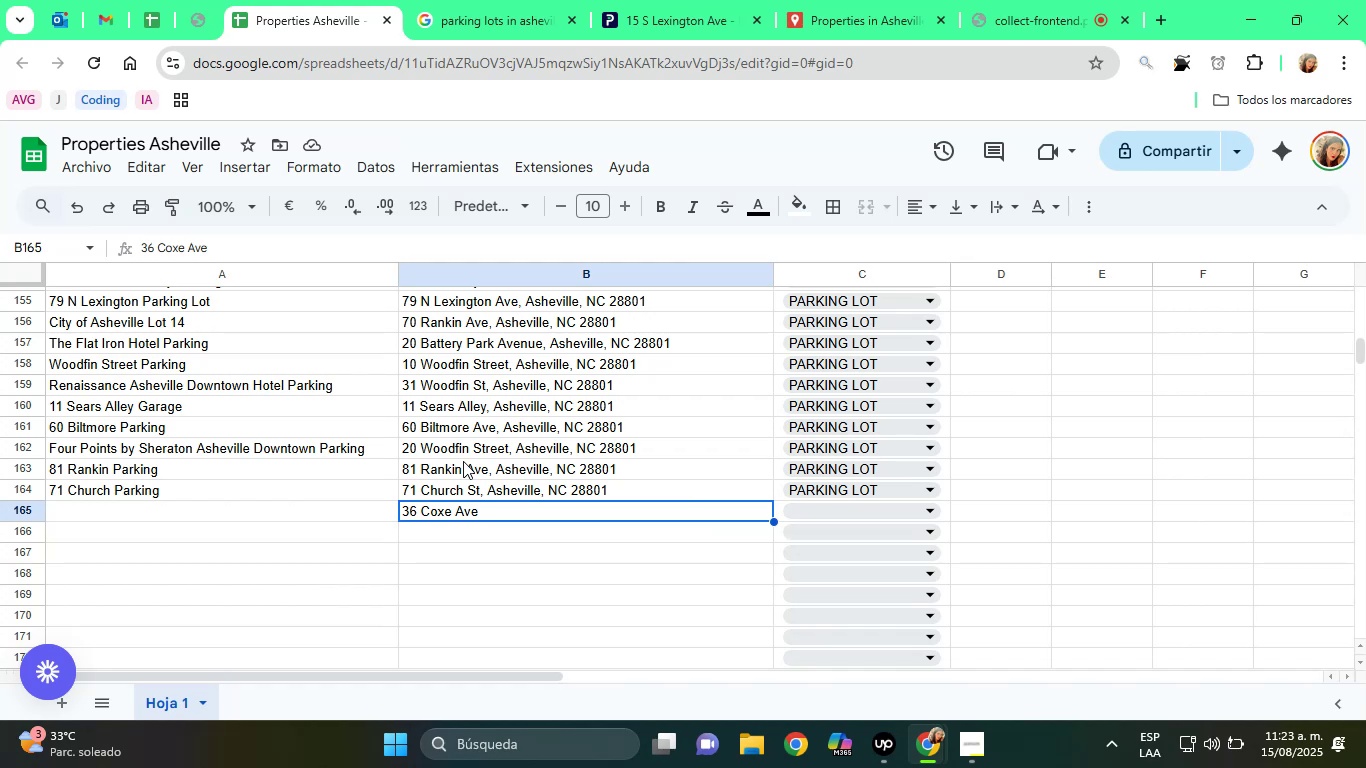 
wait(25.21)
 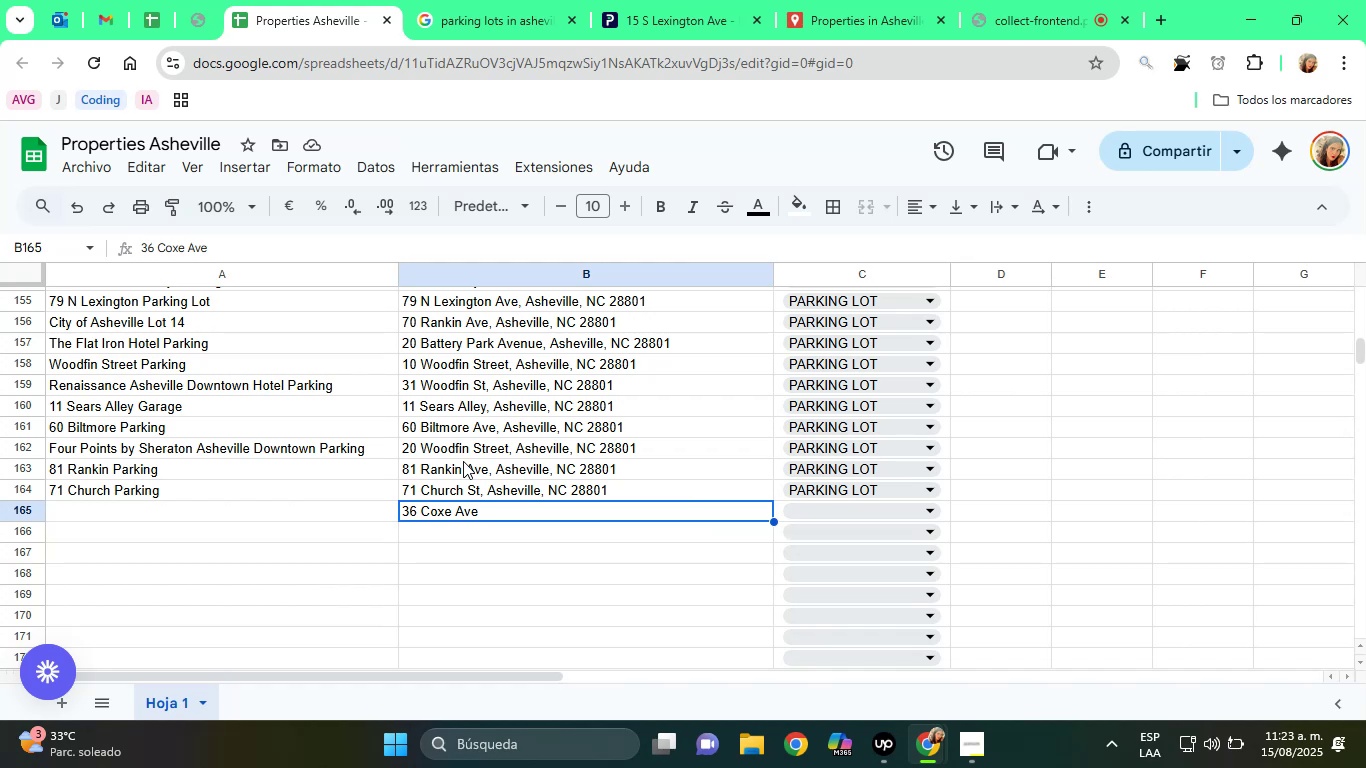 
left_click([216, 250])
 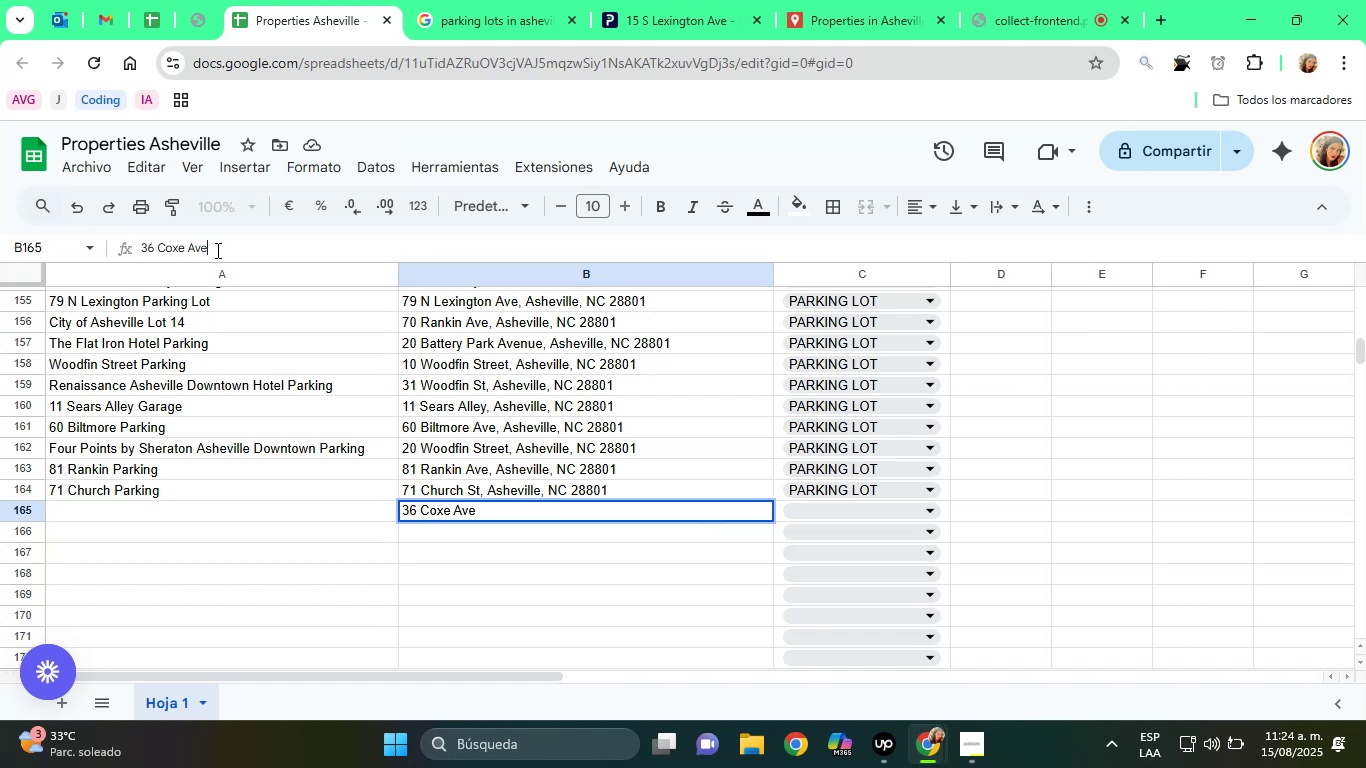 
key(Comma)
 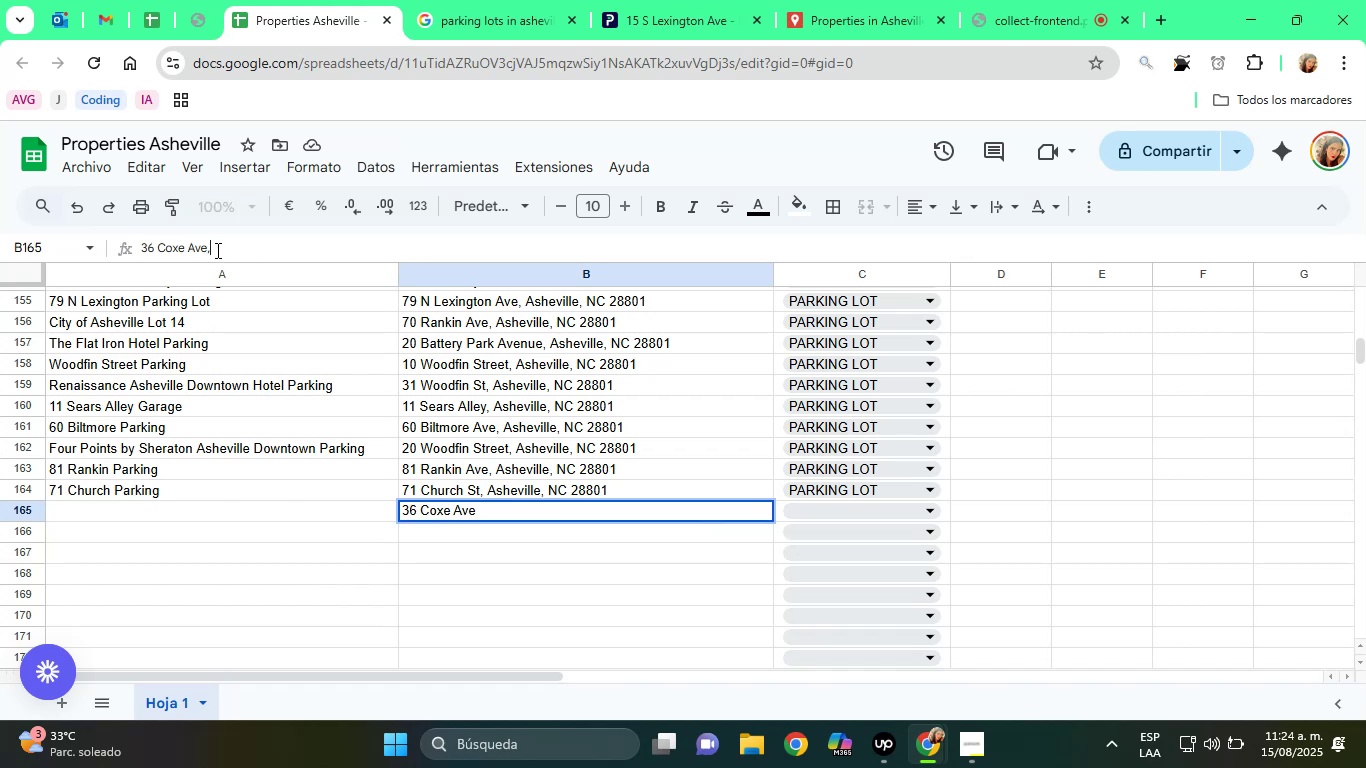 
key(Space)
 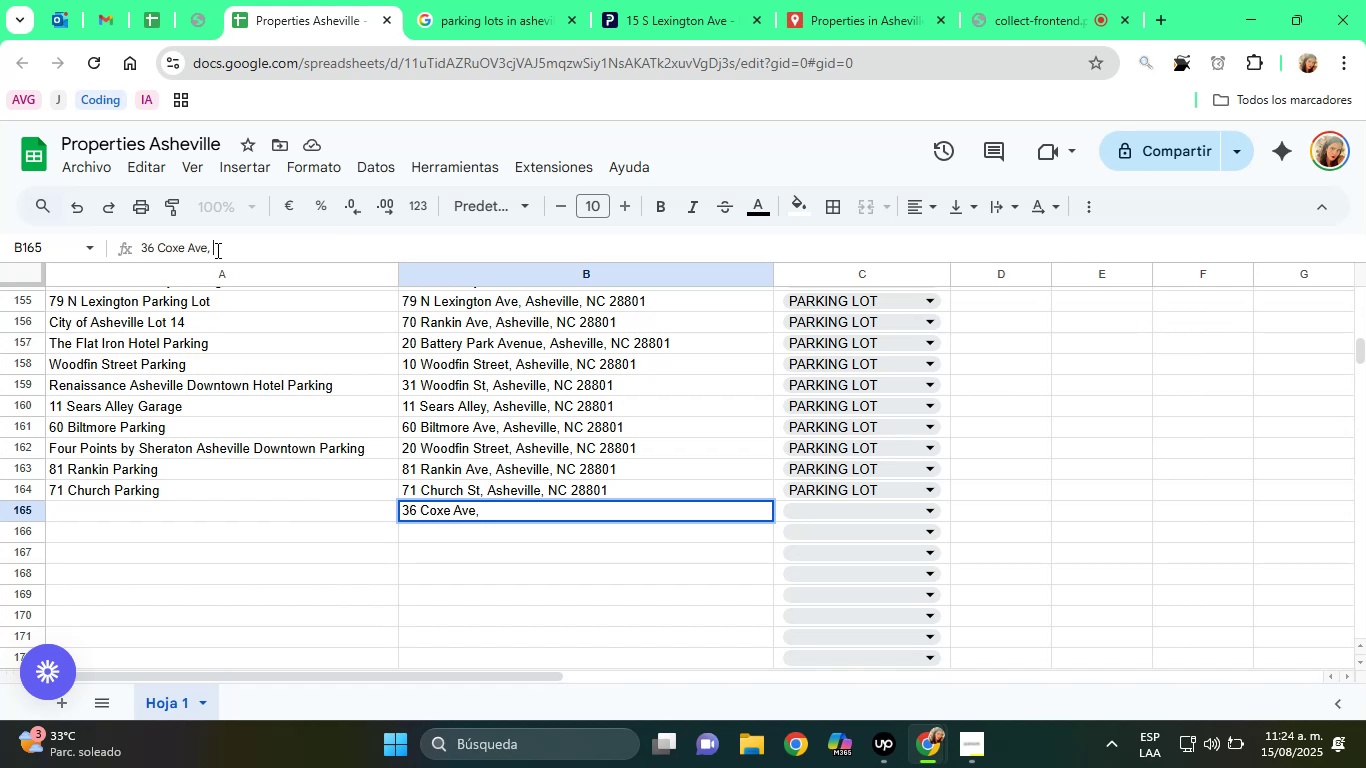 
key(Control+V)
 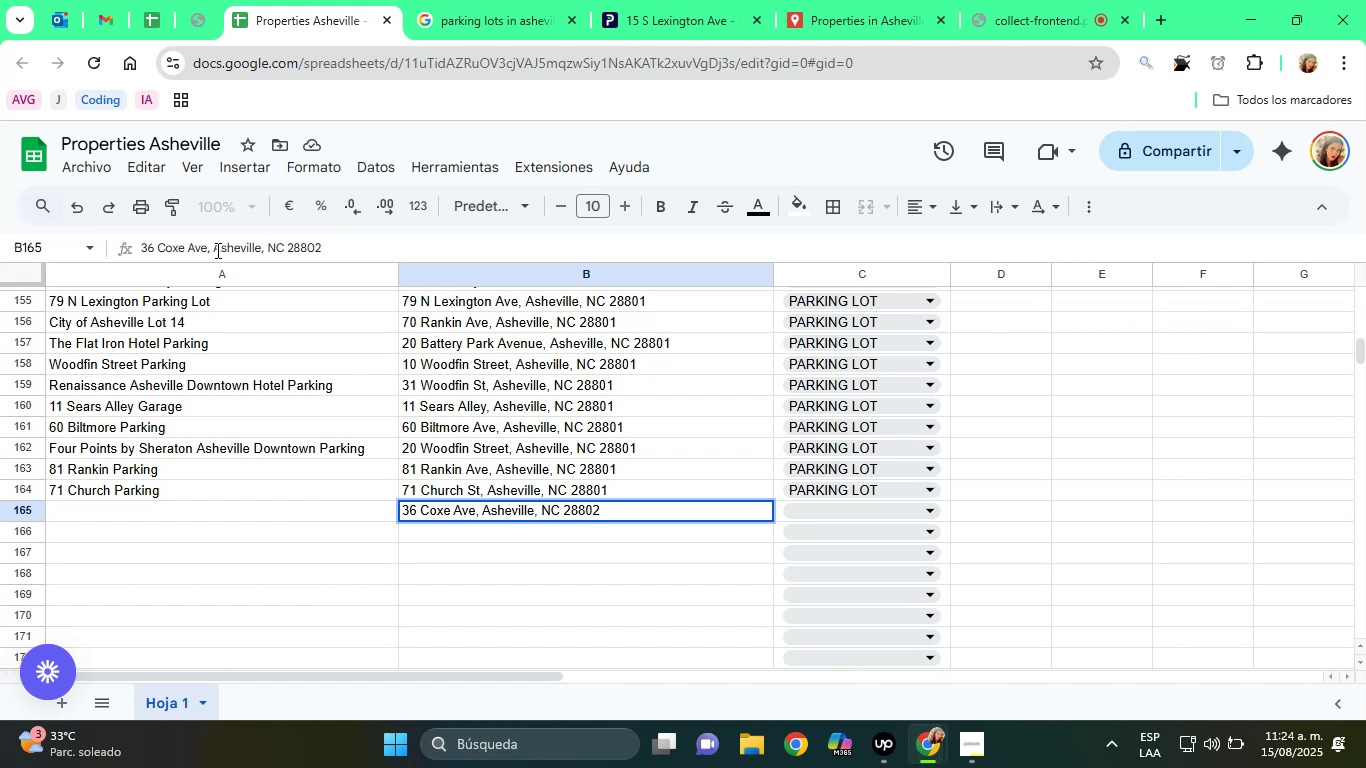 
key(Enter)
 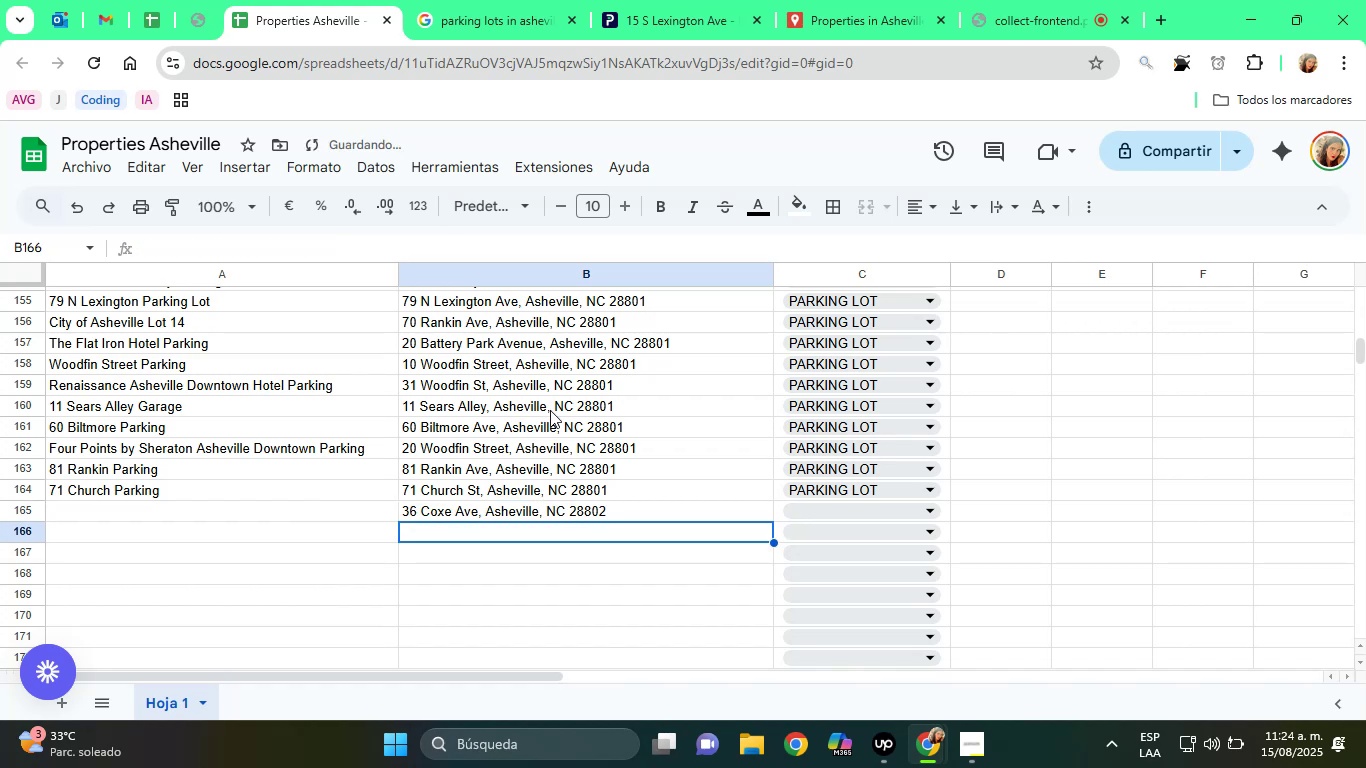 
left_click([874, 513])
 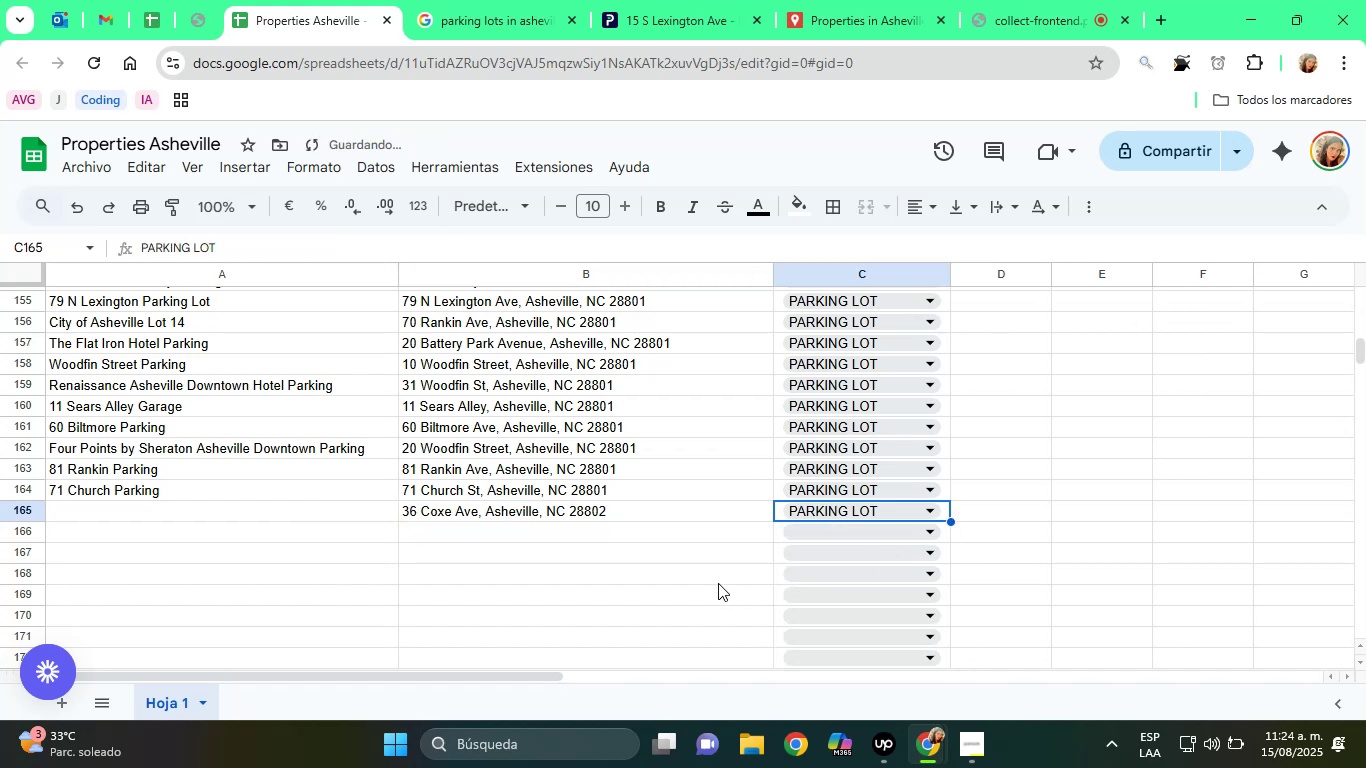 
left_click([563, 516])
 